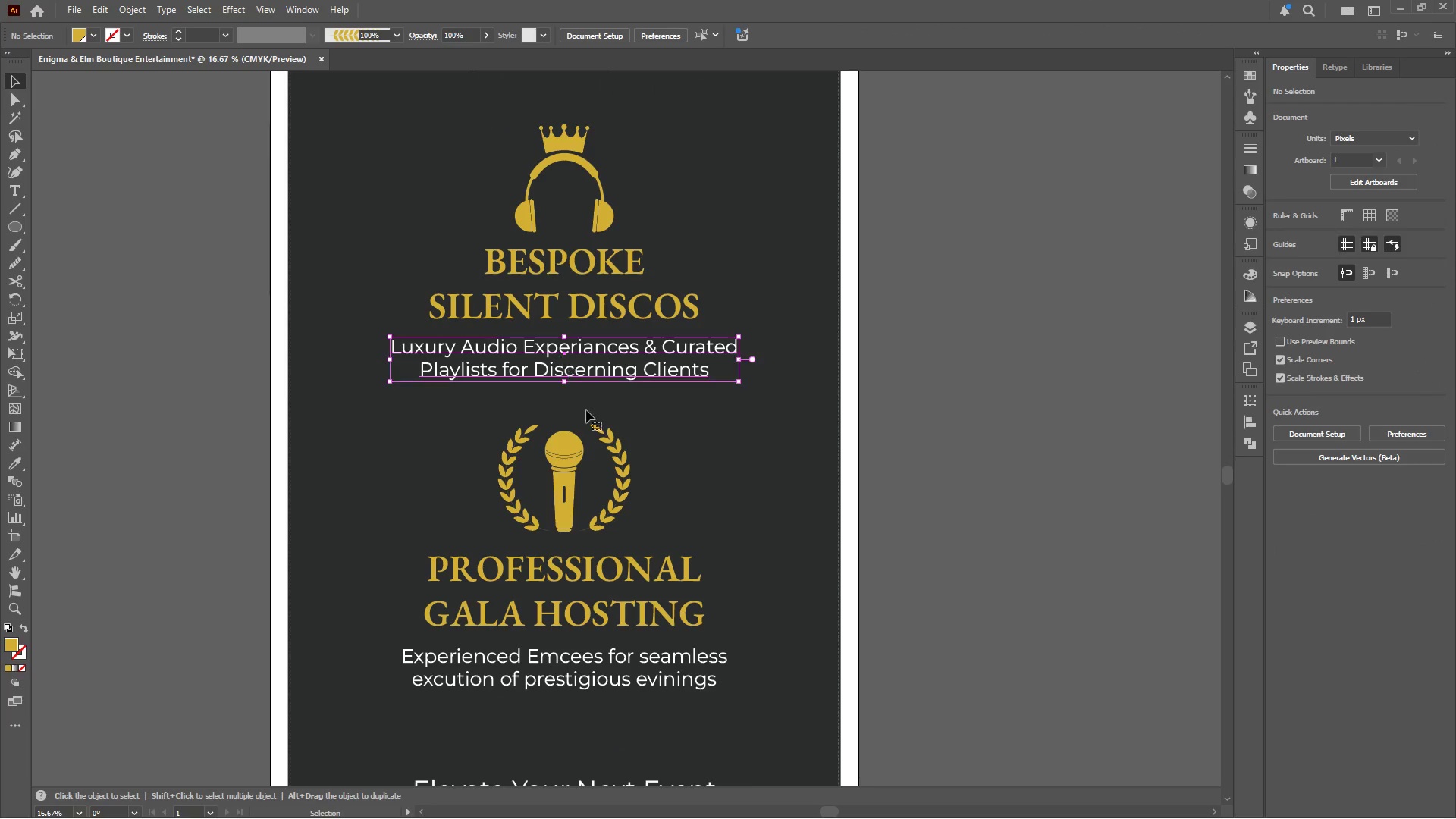 
hold_key(key=ShiftLeft, duration=0.67)
left_click([598, 664])
 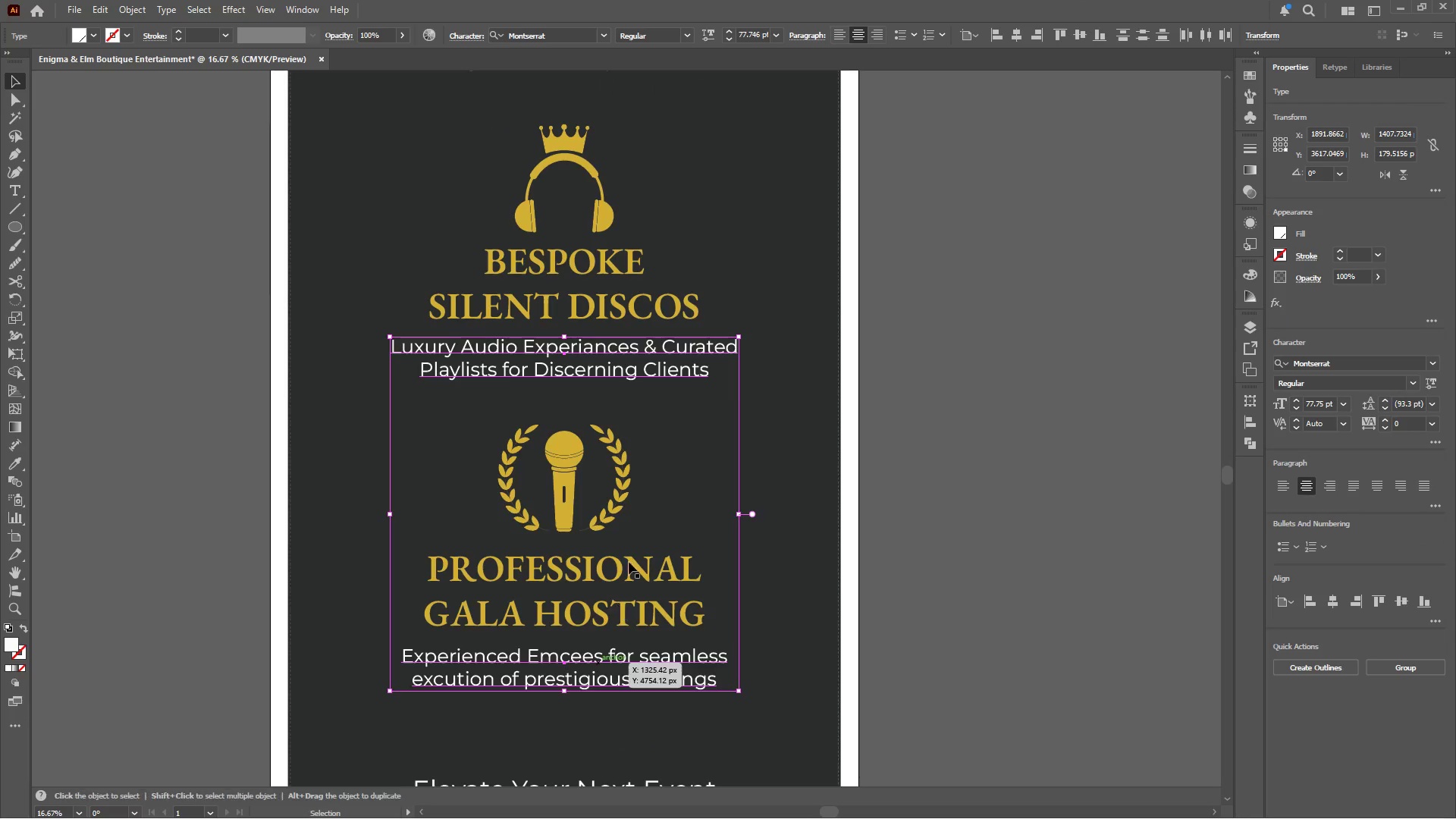 
hold_key(key=ShiftLeft, duration=0.86)
 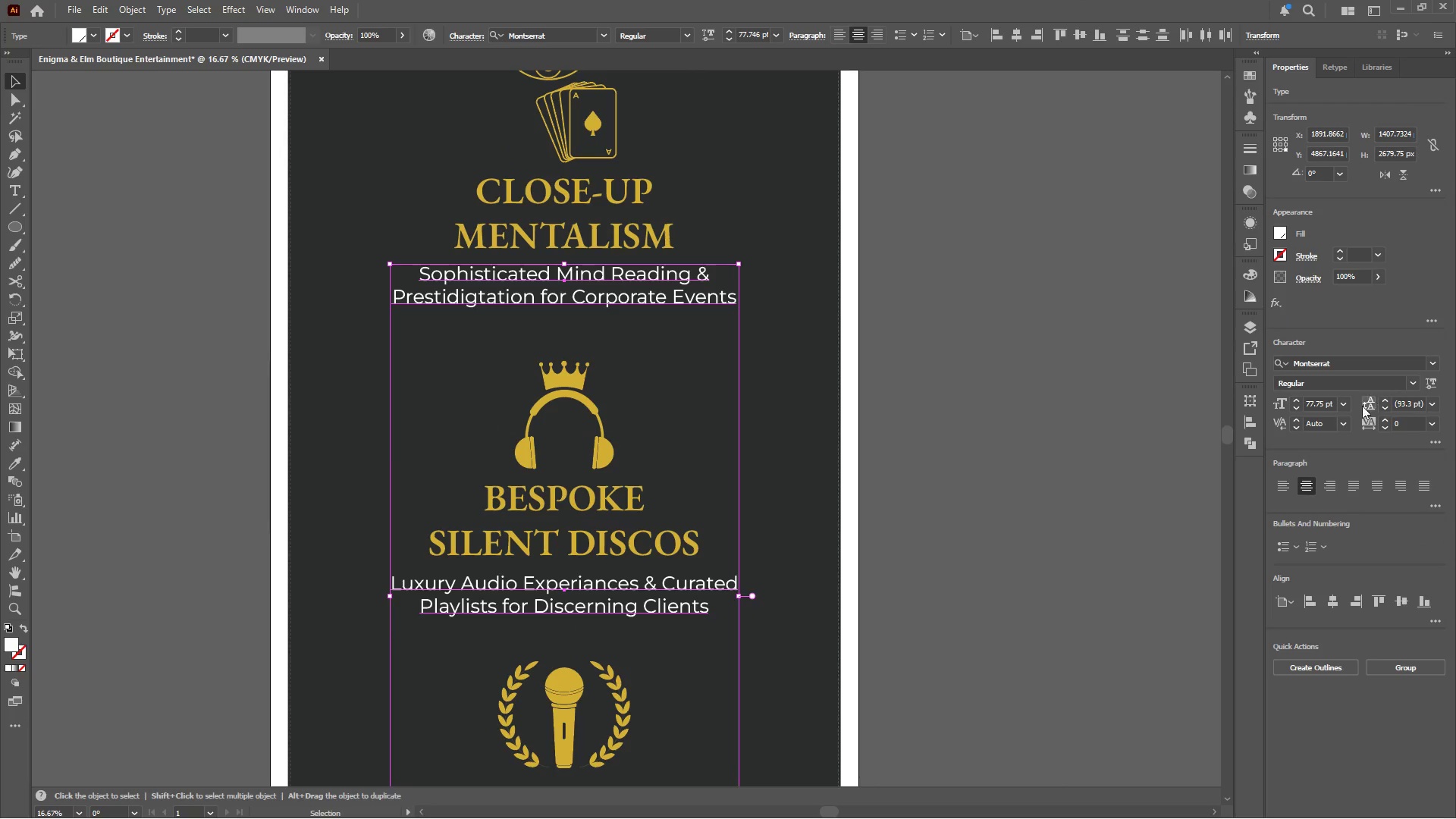 
scroll: coordinate [637, 534], scroll_direction: up, amount: 13.0
 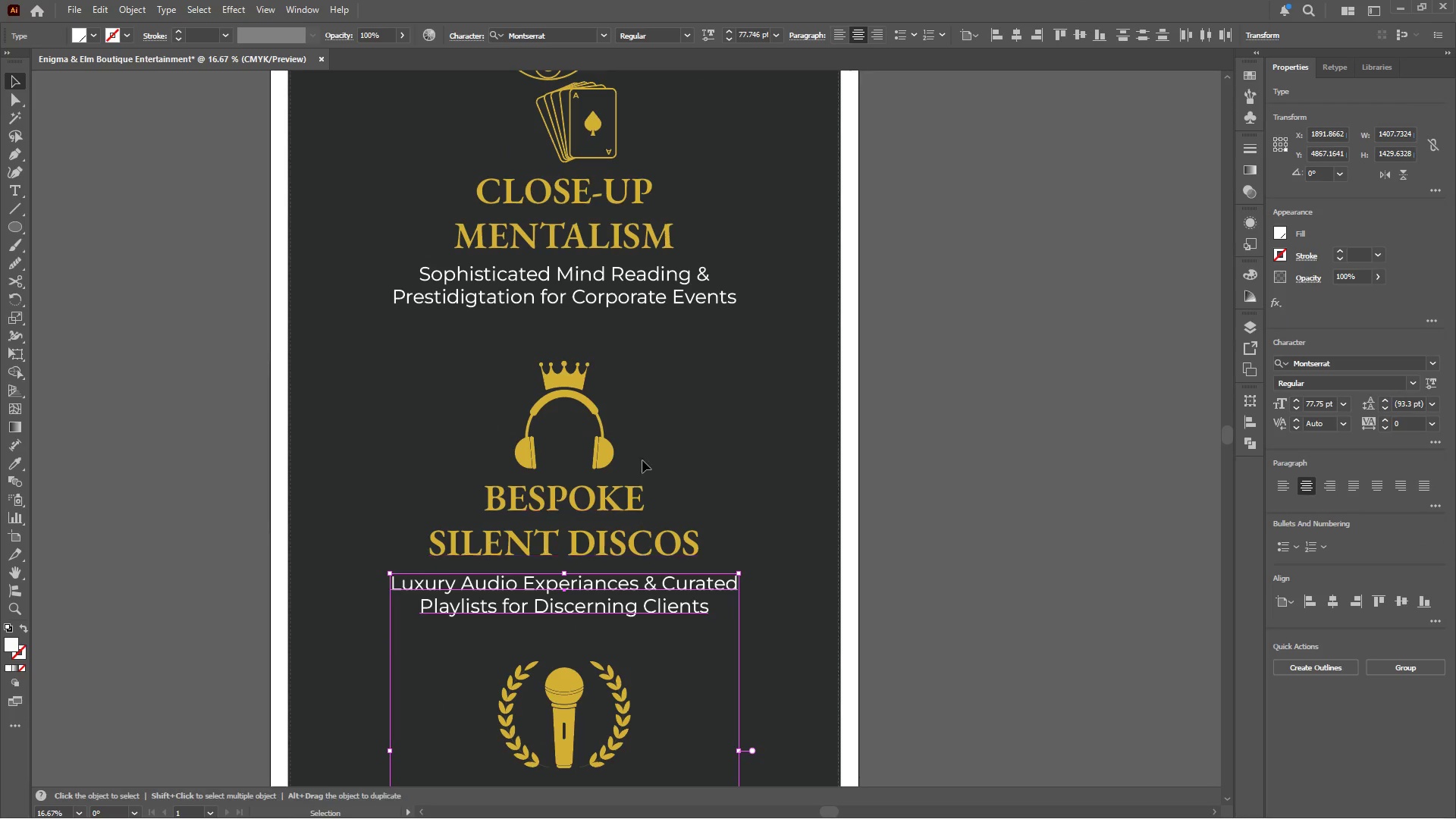 
left_click([649, 306])
 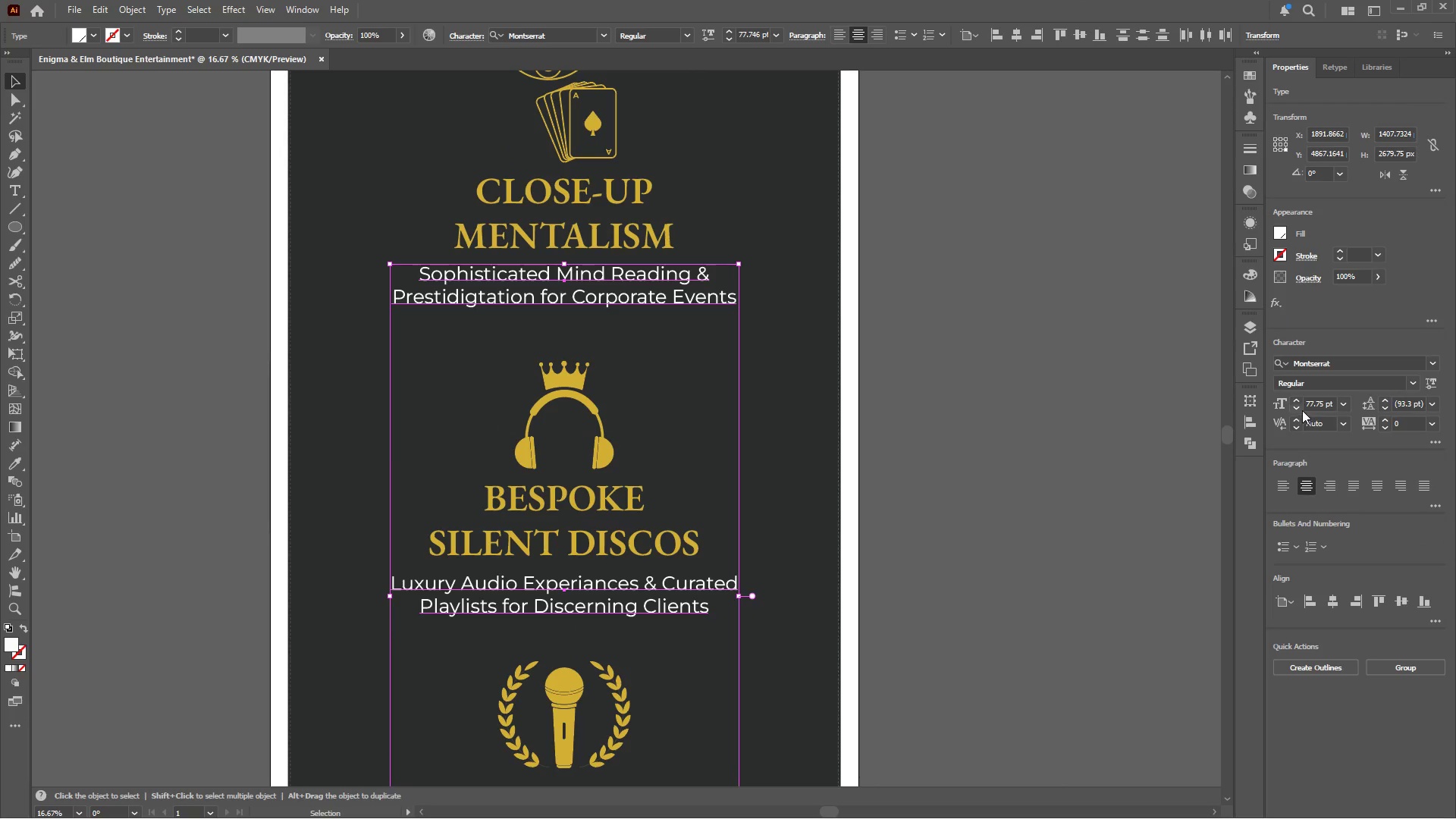 
double_click([1298, 406])
 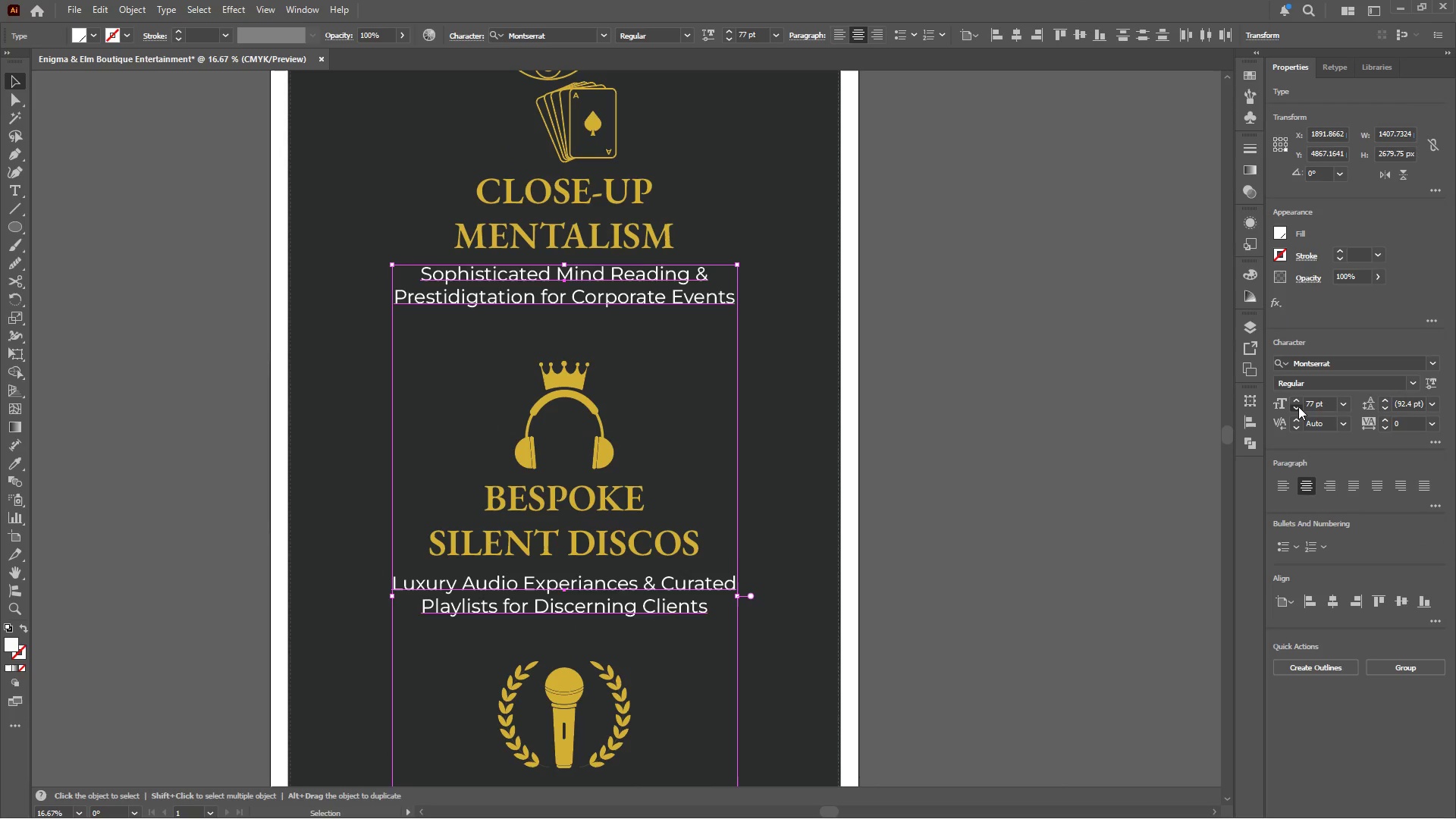 
triple_click([1298, 406])
 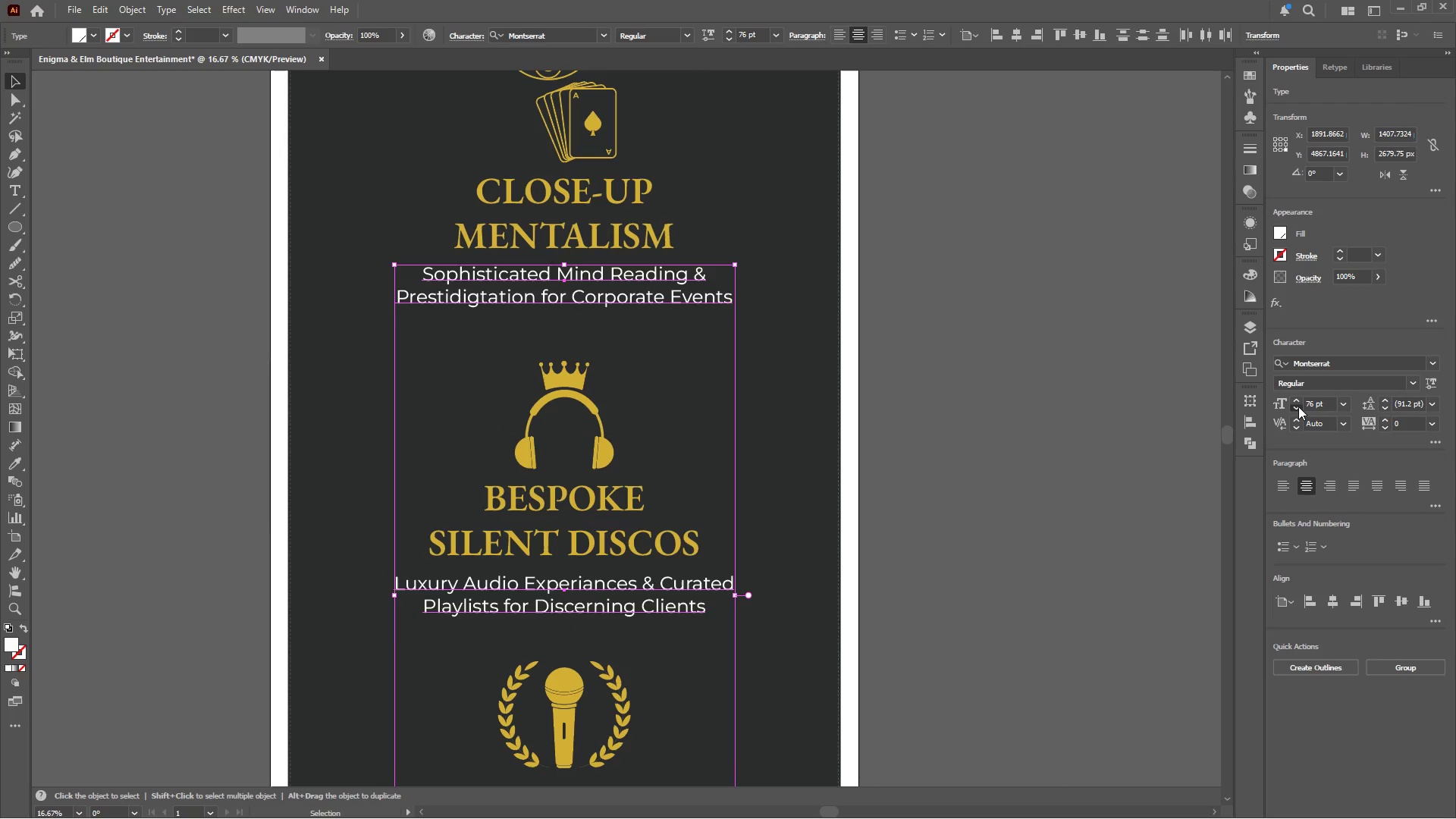 
triple_click([1298, 406])
 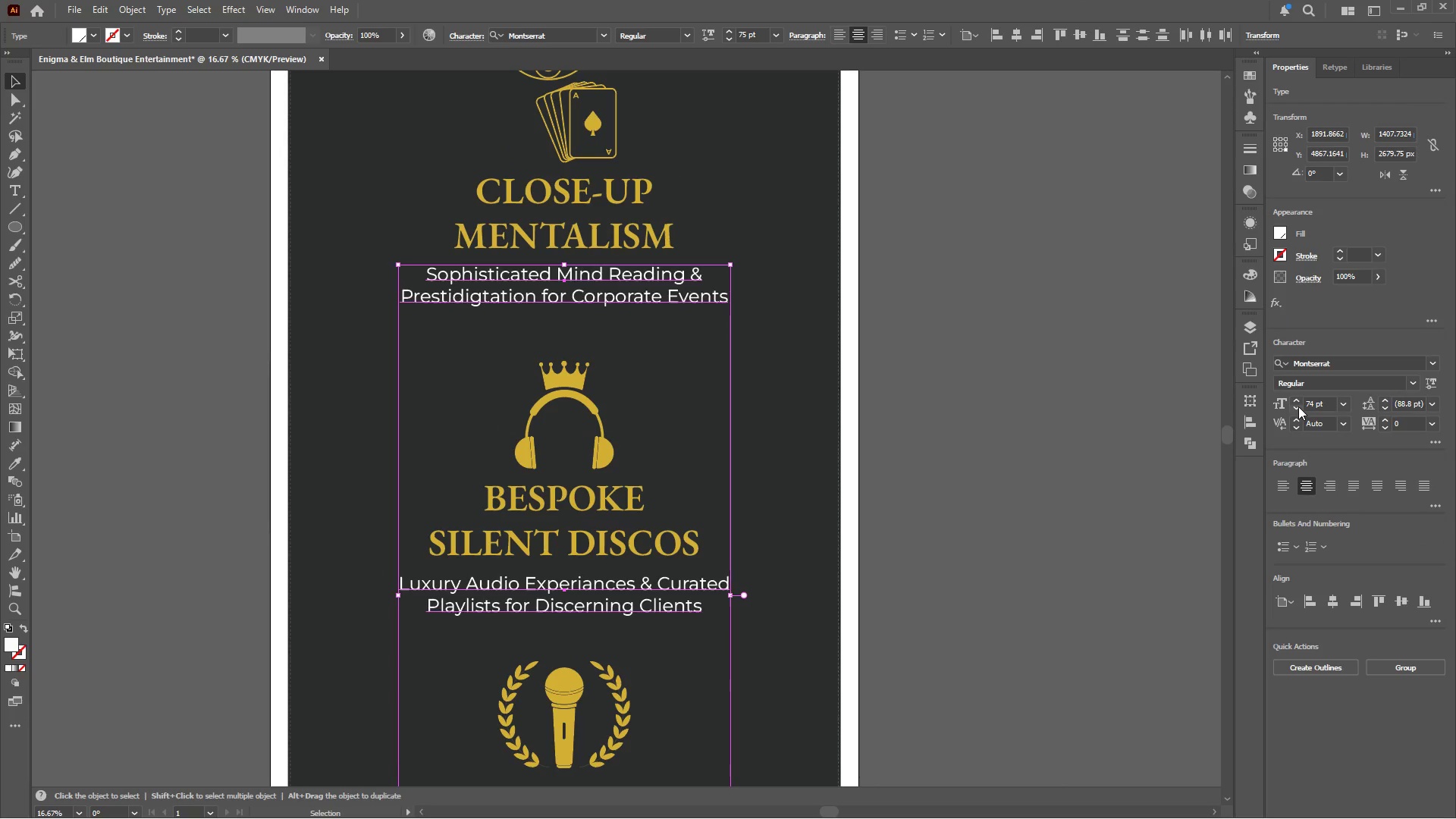 
triple_click([1298, 406])
 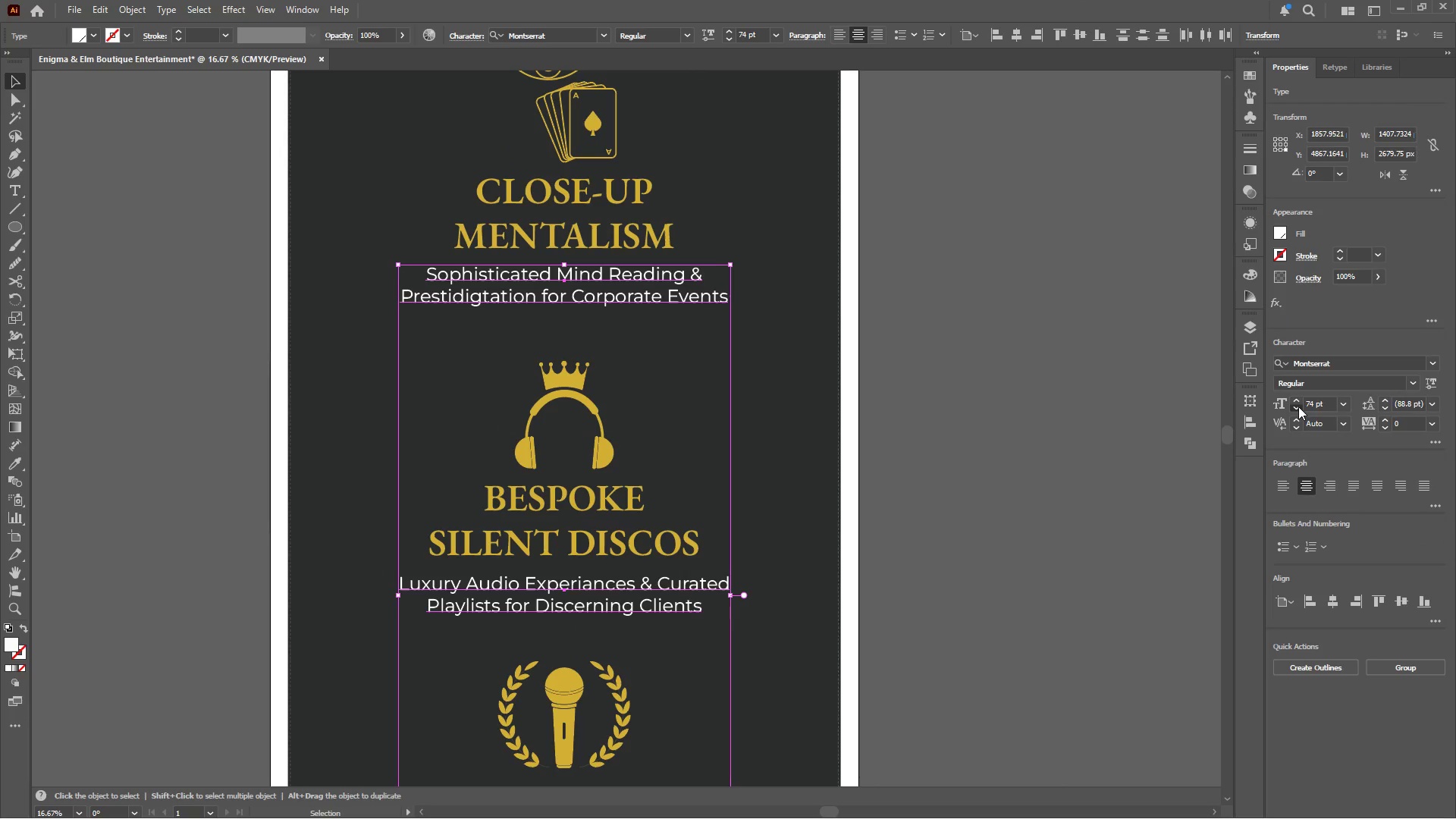 
triple_click([1298, 406])
 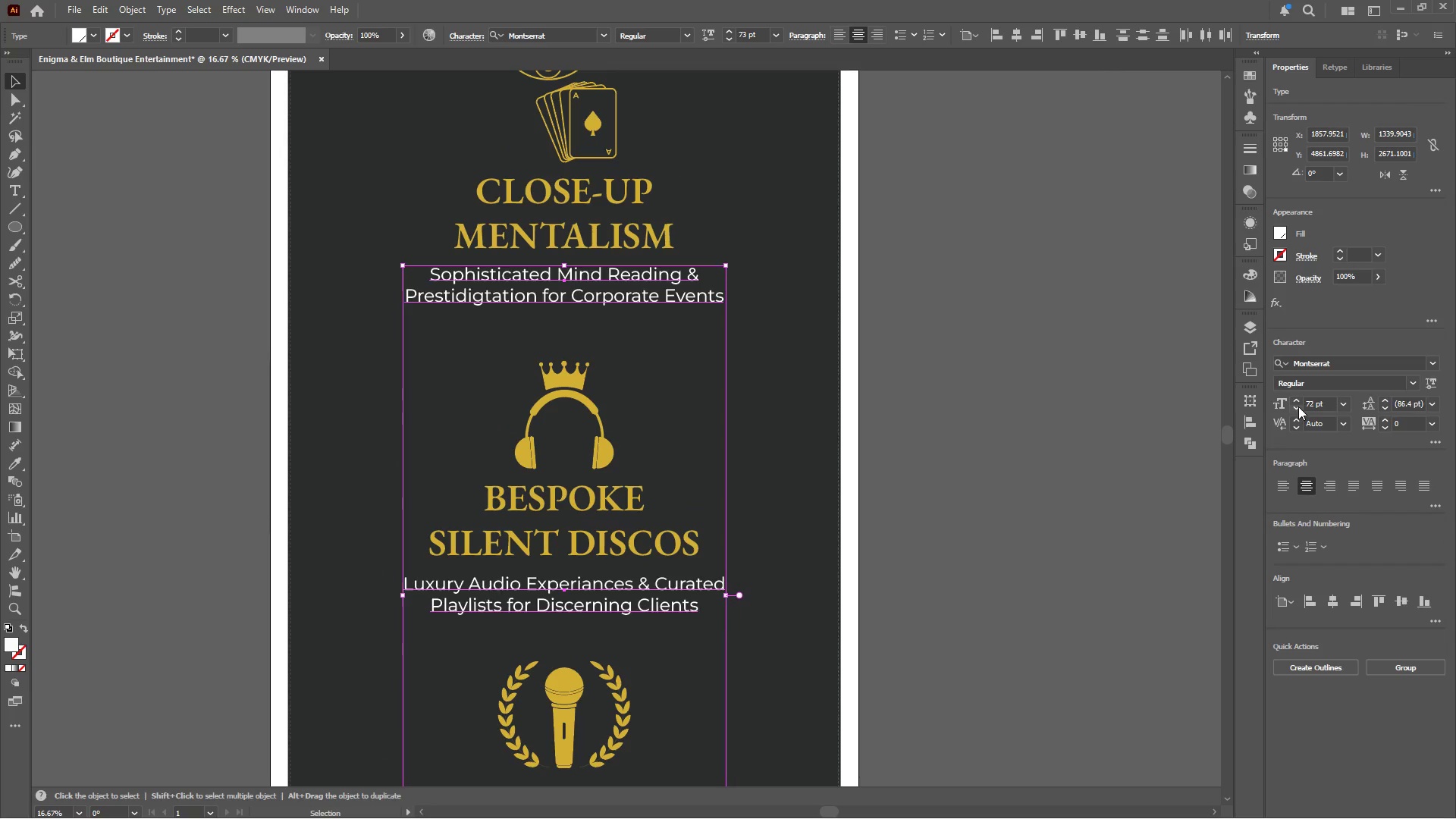 
triple_click([1298, 406])
 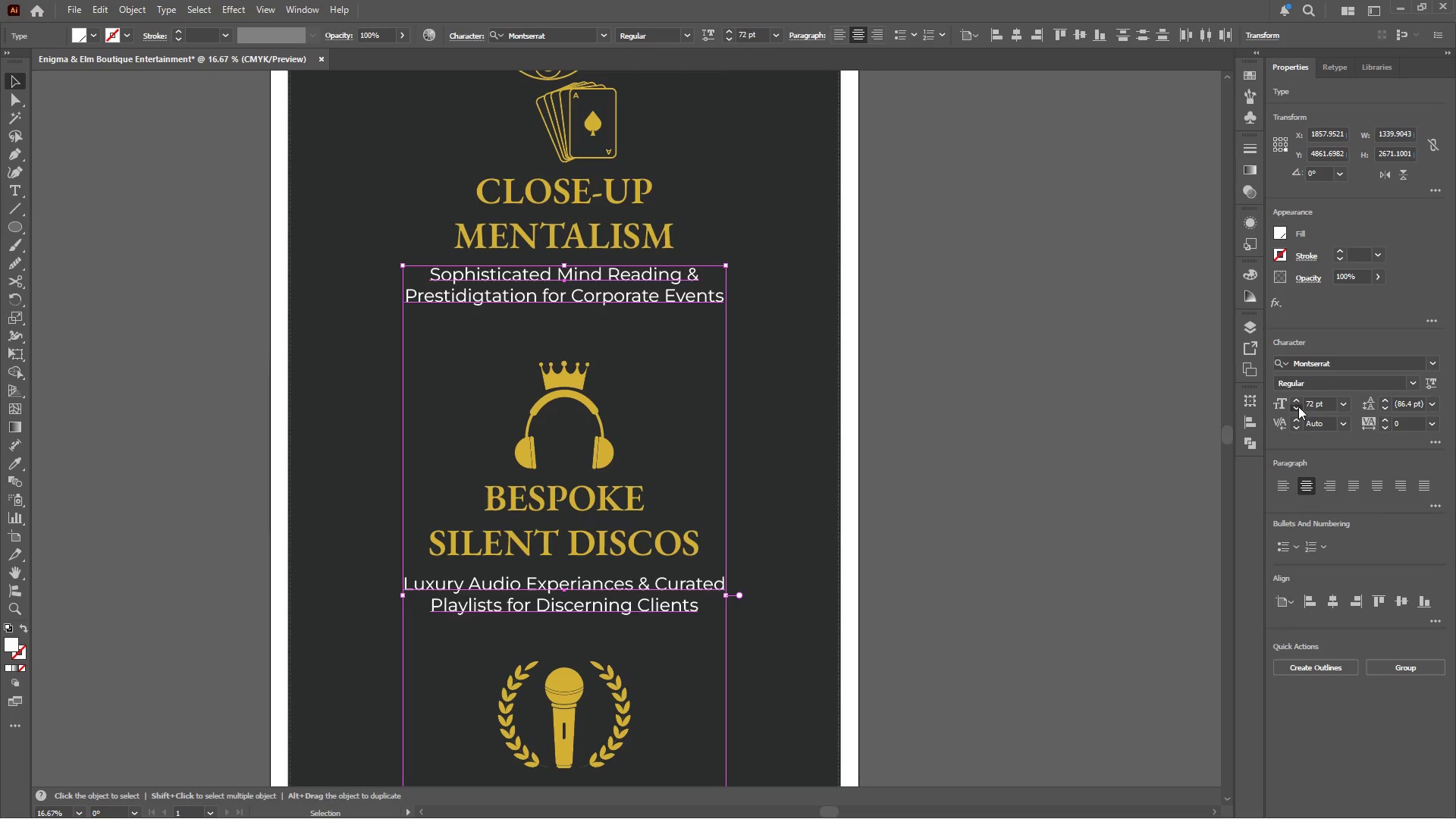 
triple_click([1298, 406])
 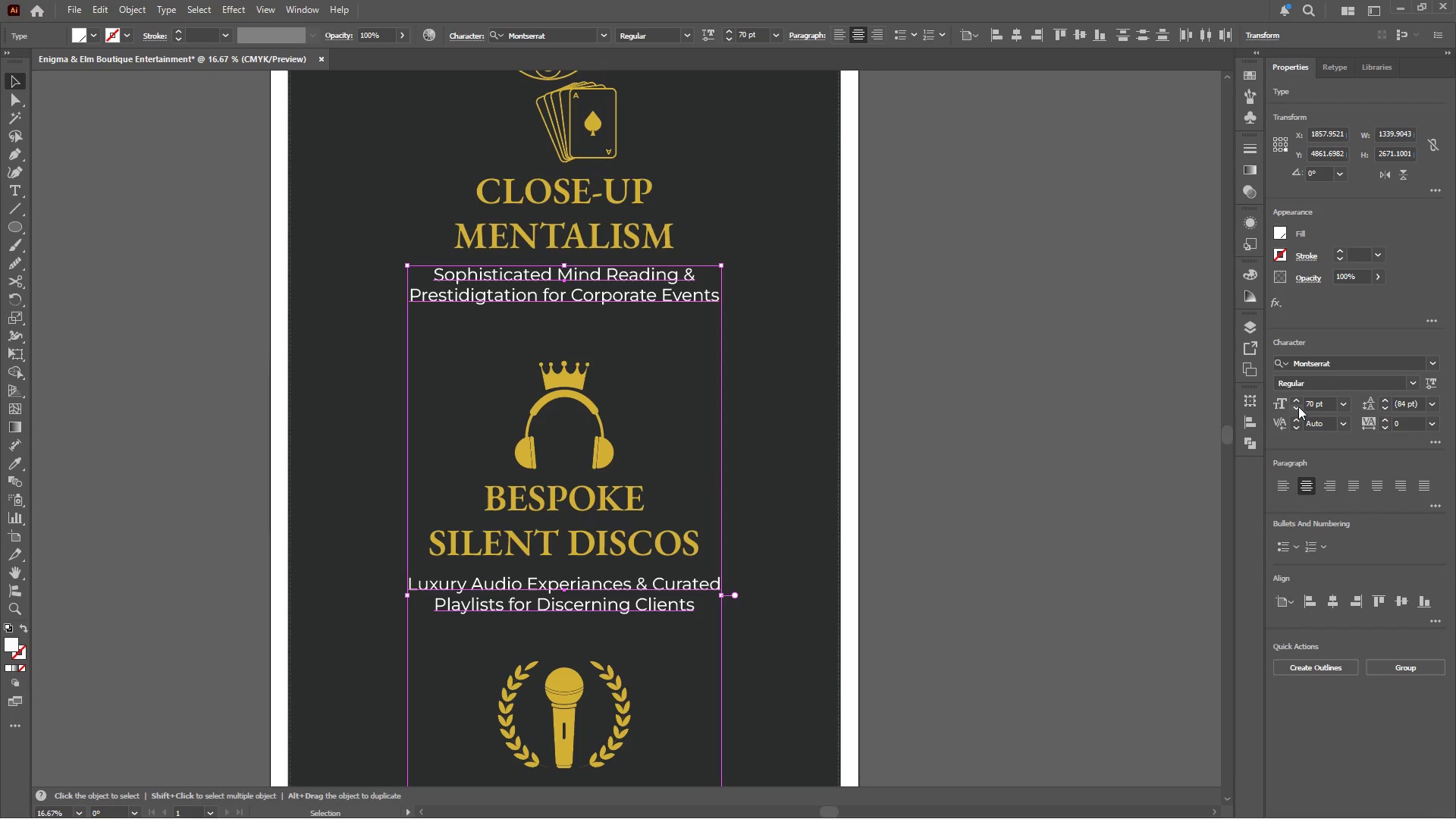 
triple_click([1298, 406])
 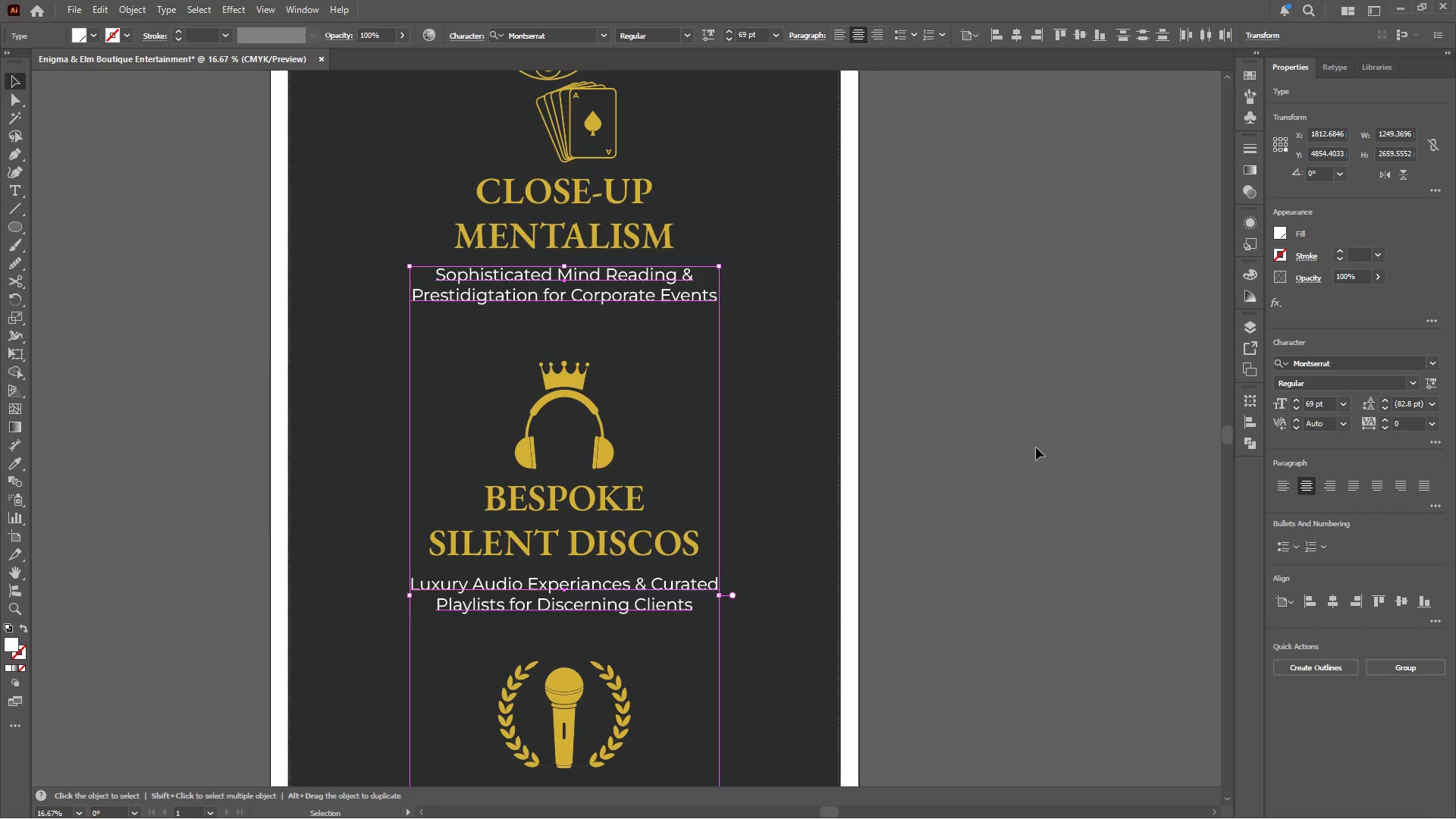 
key(ArrowUp)
 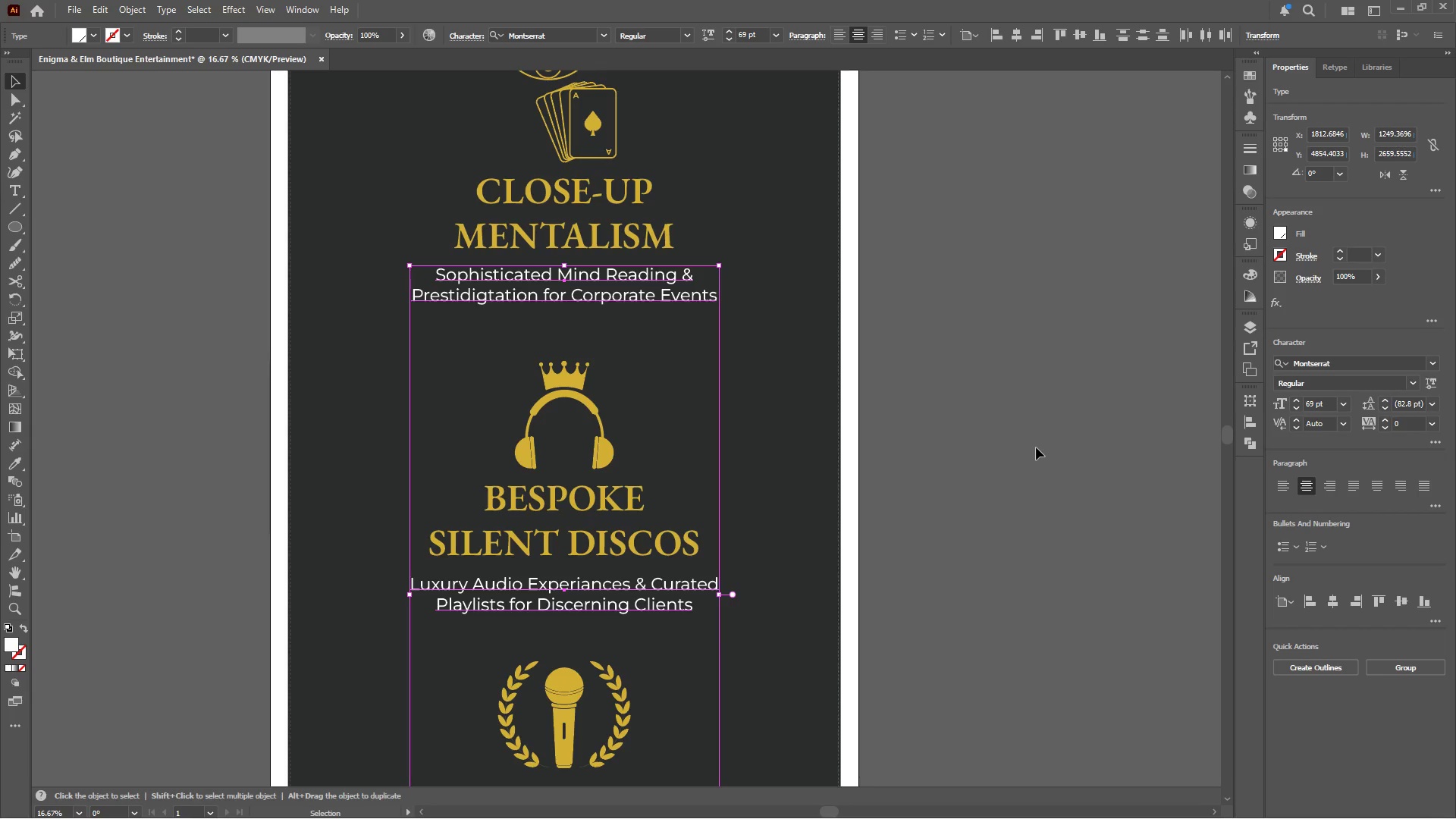 
key(ArrowUp)
 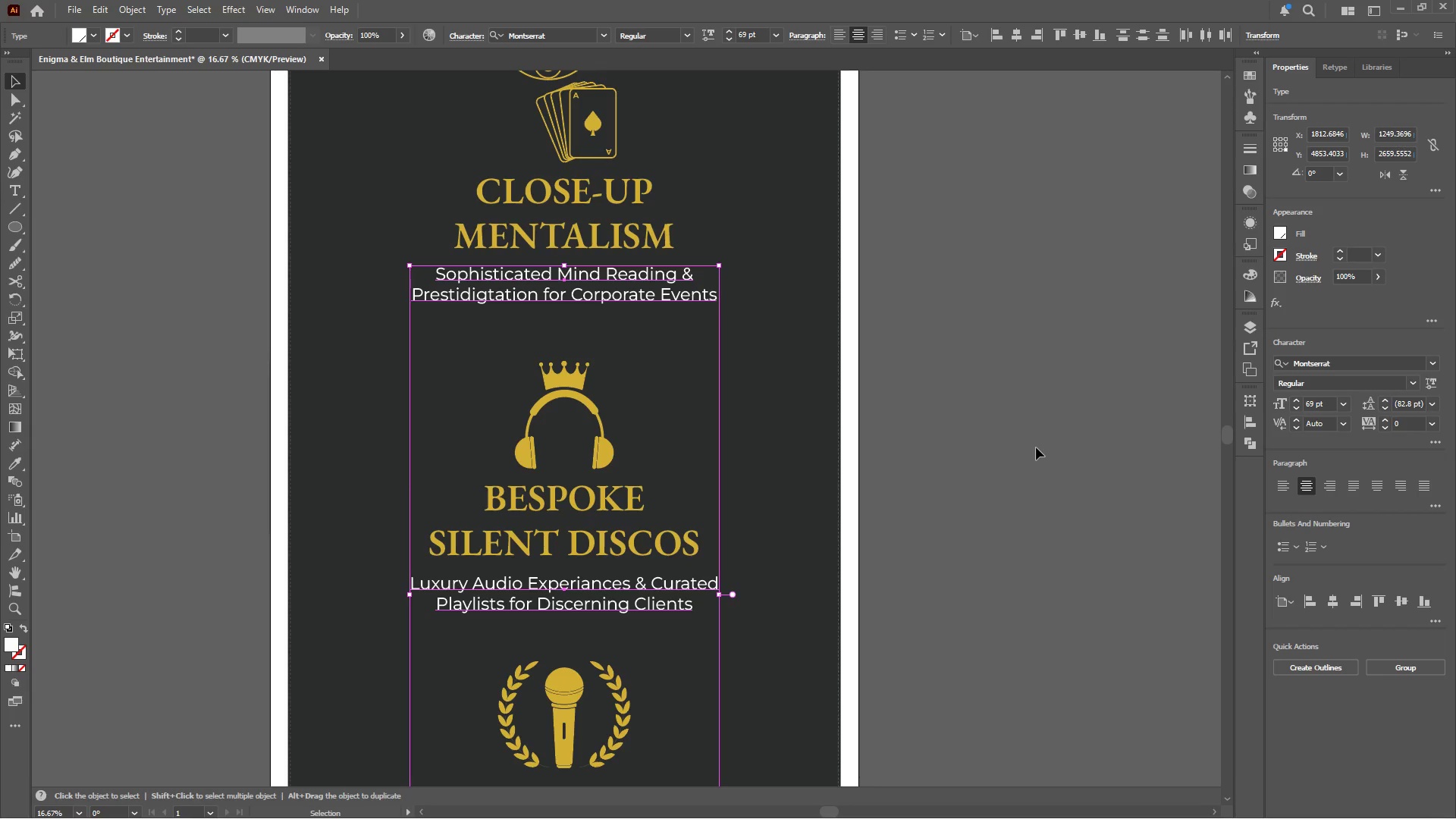 
key(ArrowUp)
 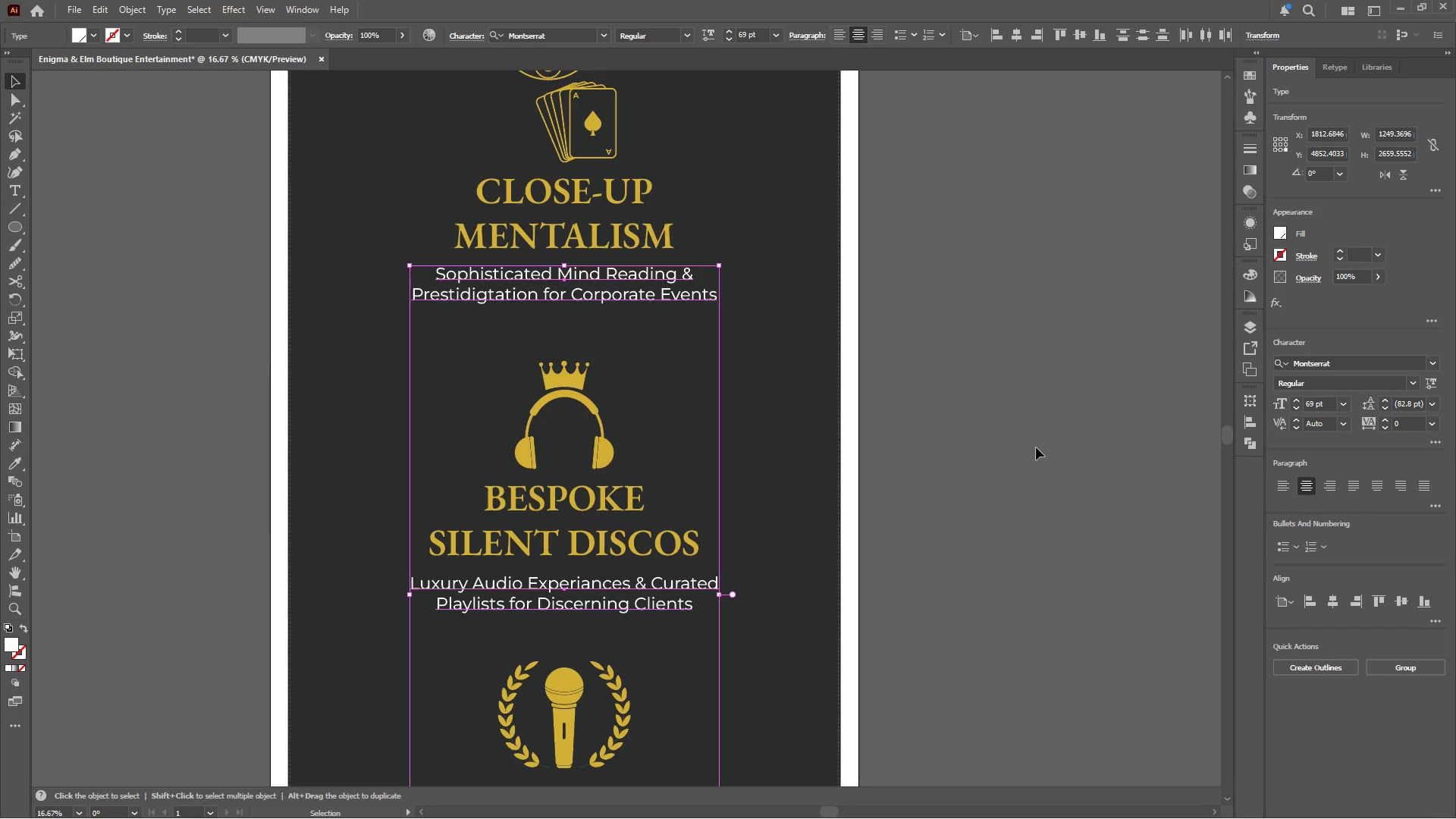 
hold_key(key=ArrowUp, duration=0.75)
 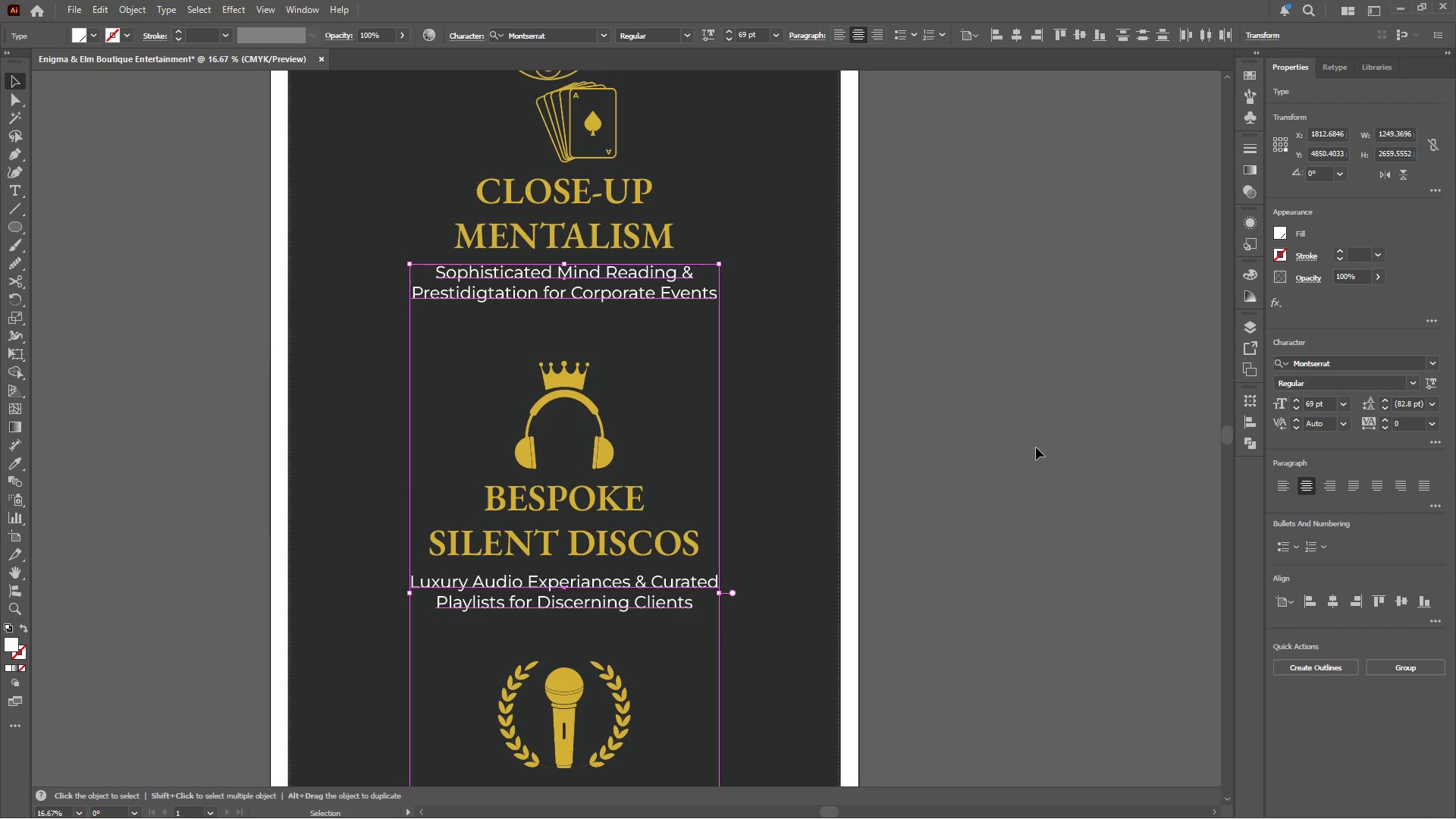 
hold_key(key=ArrowUp, duration=1.06)
 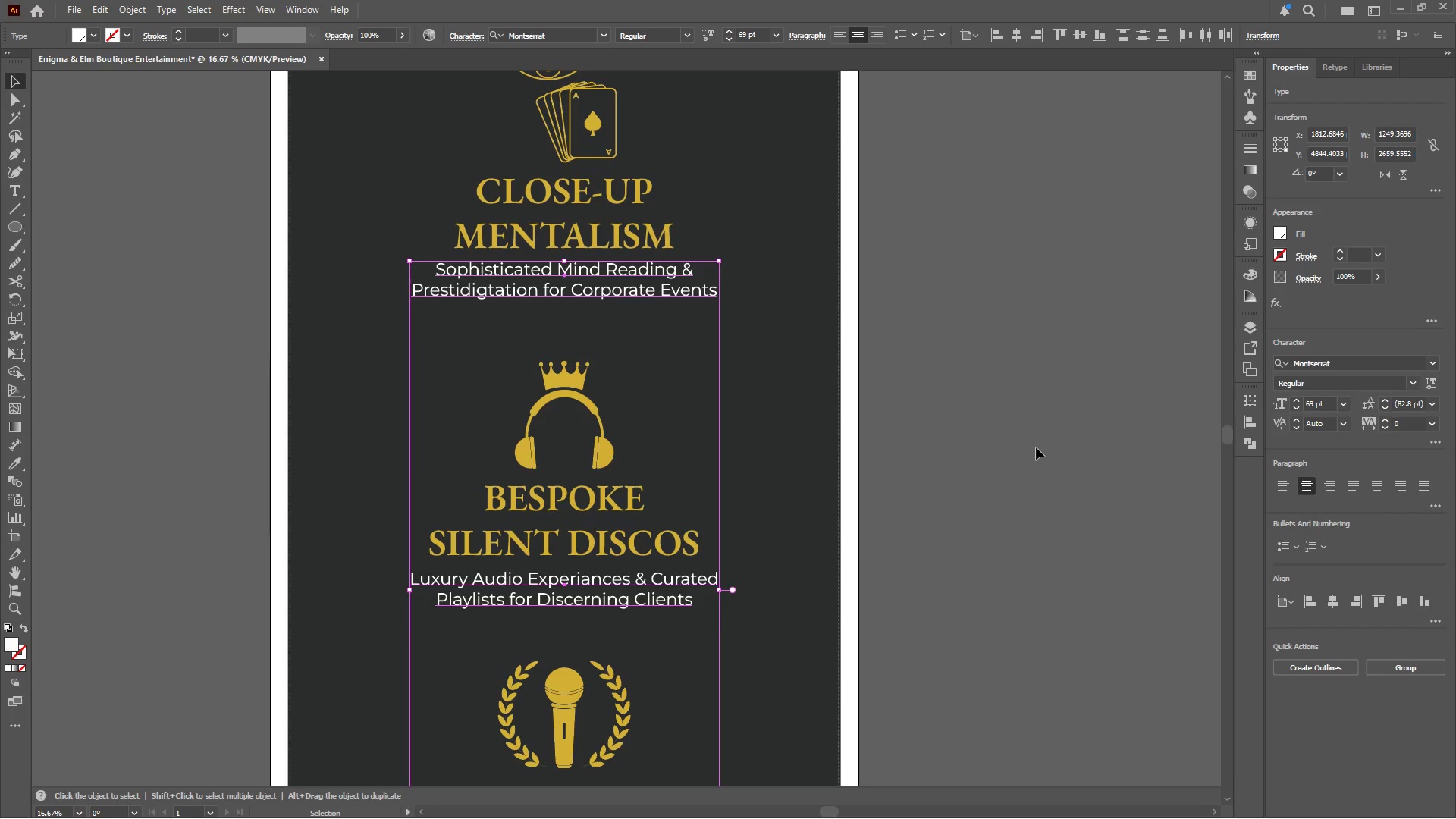 
key(ArrowUp)
 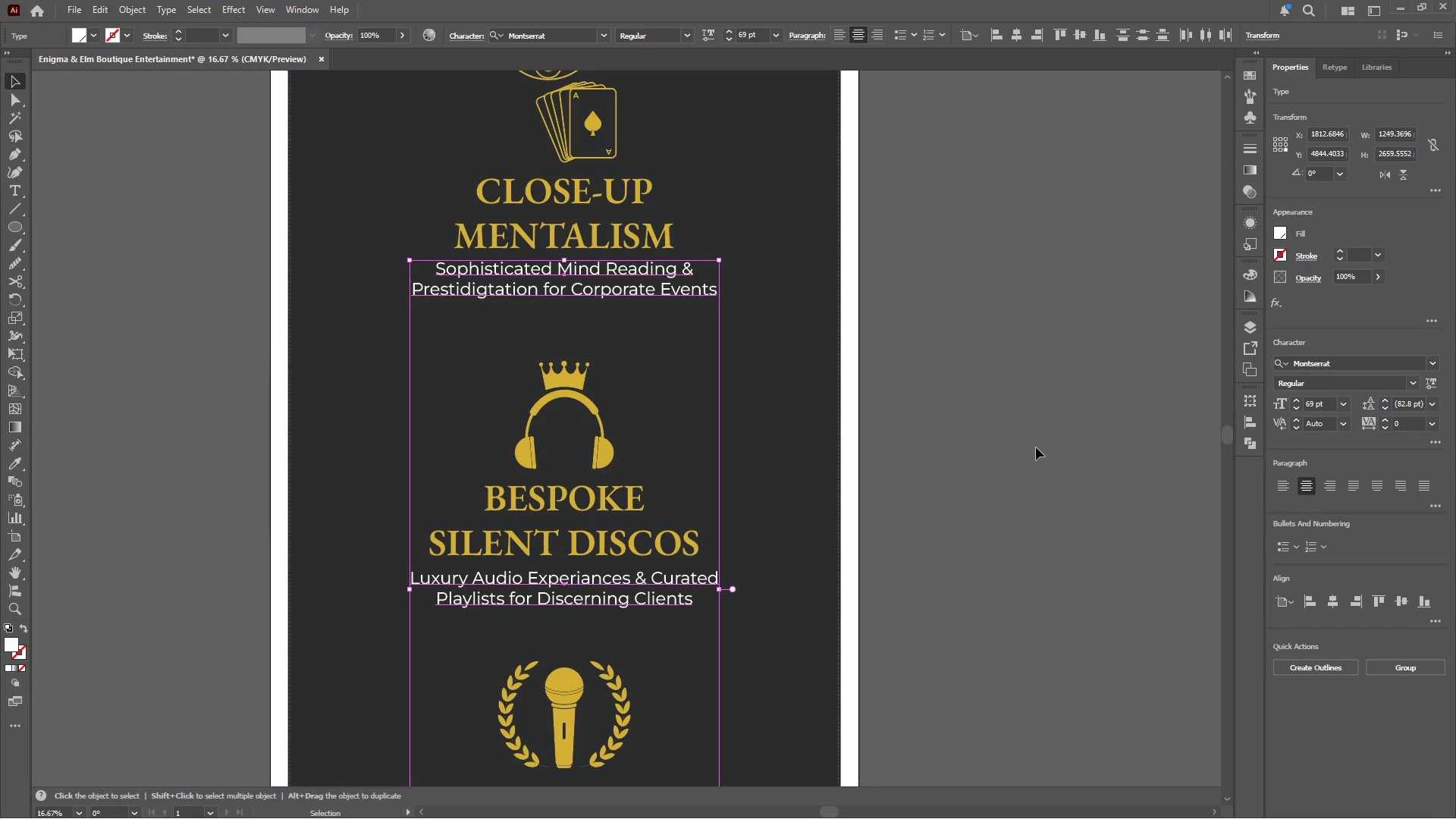 
key(ArrowUp)
 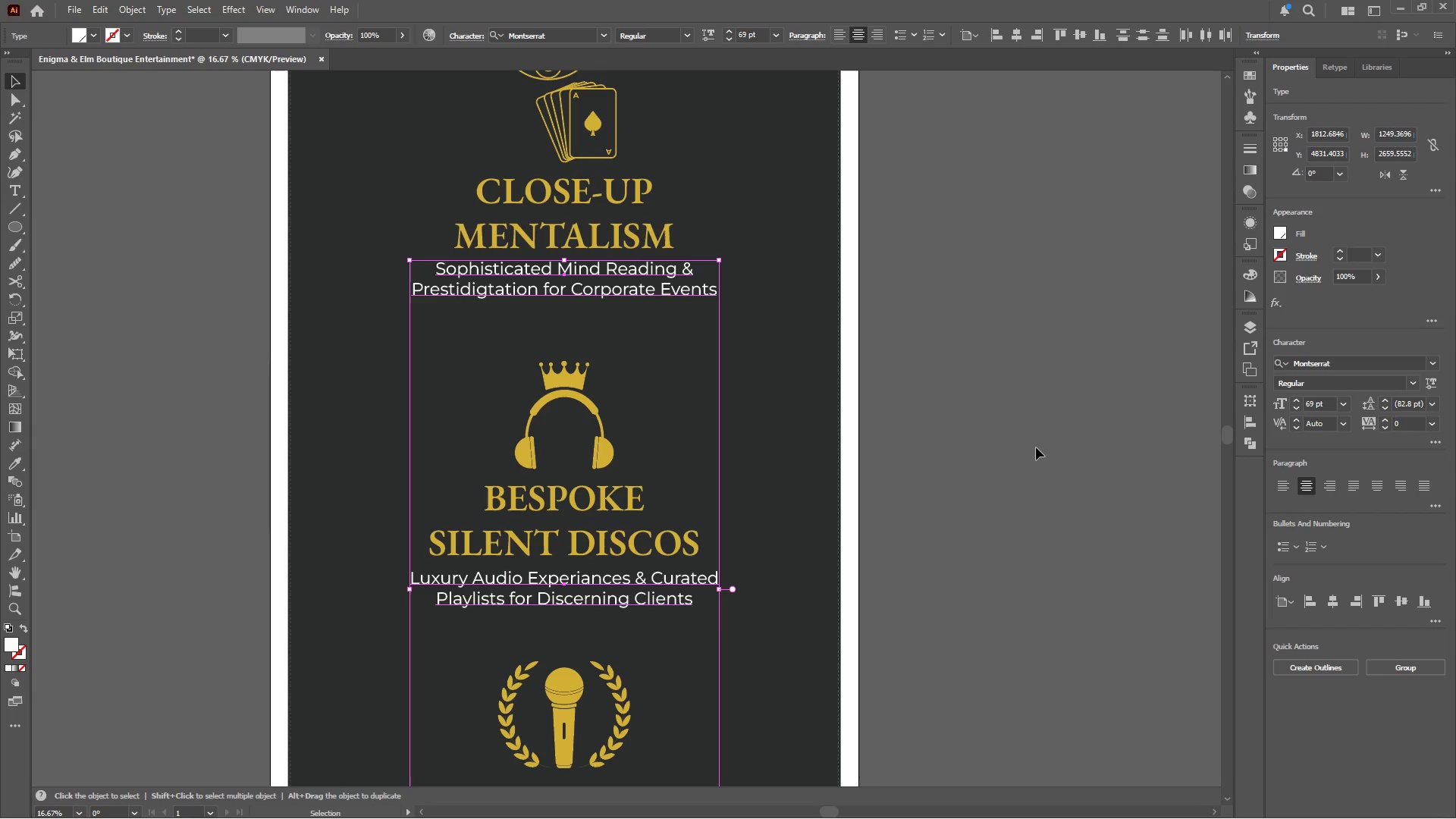 
key(ArrowUp)
 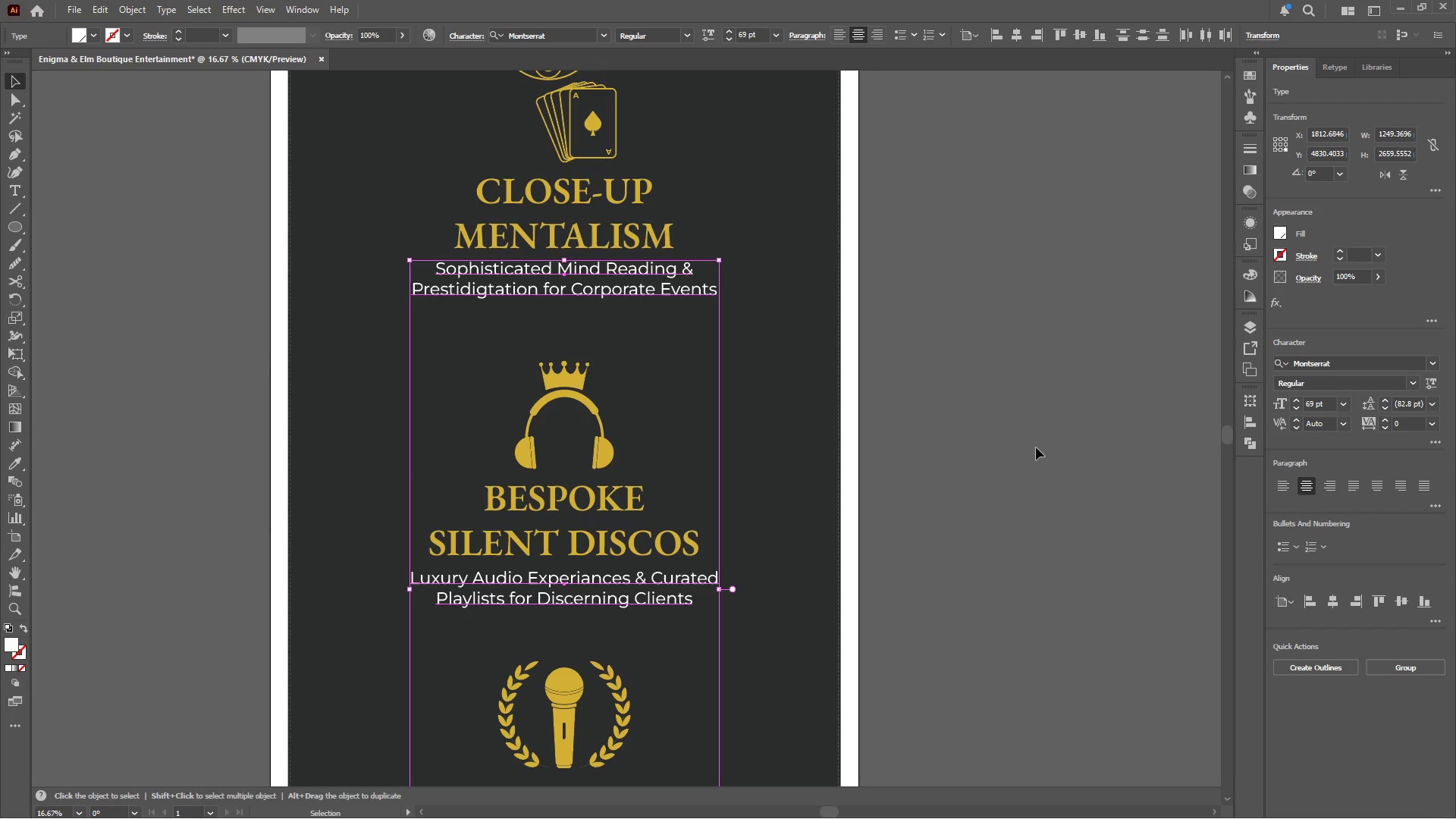 
key(ArrowUp)
 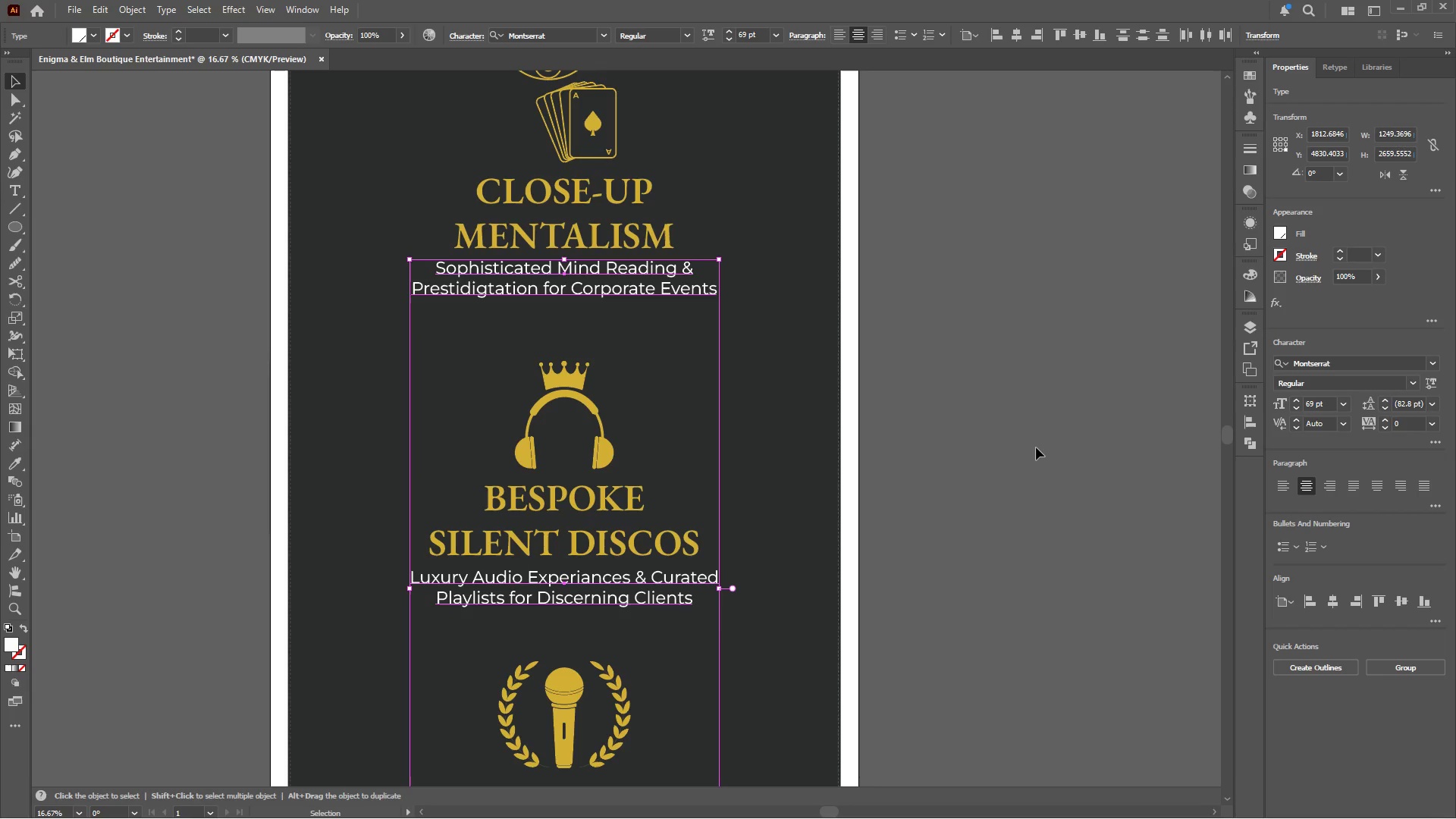 
key(ArrowUp)
 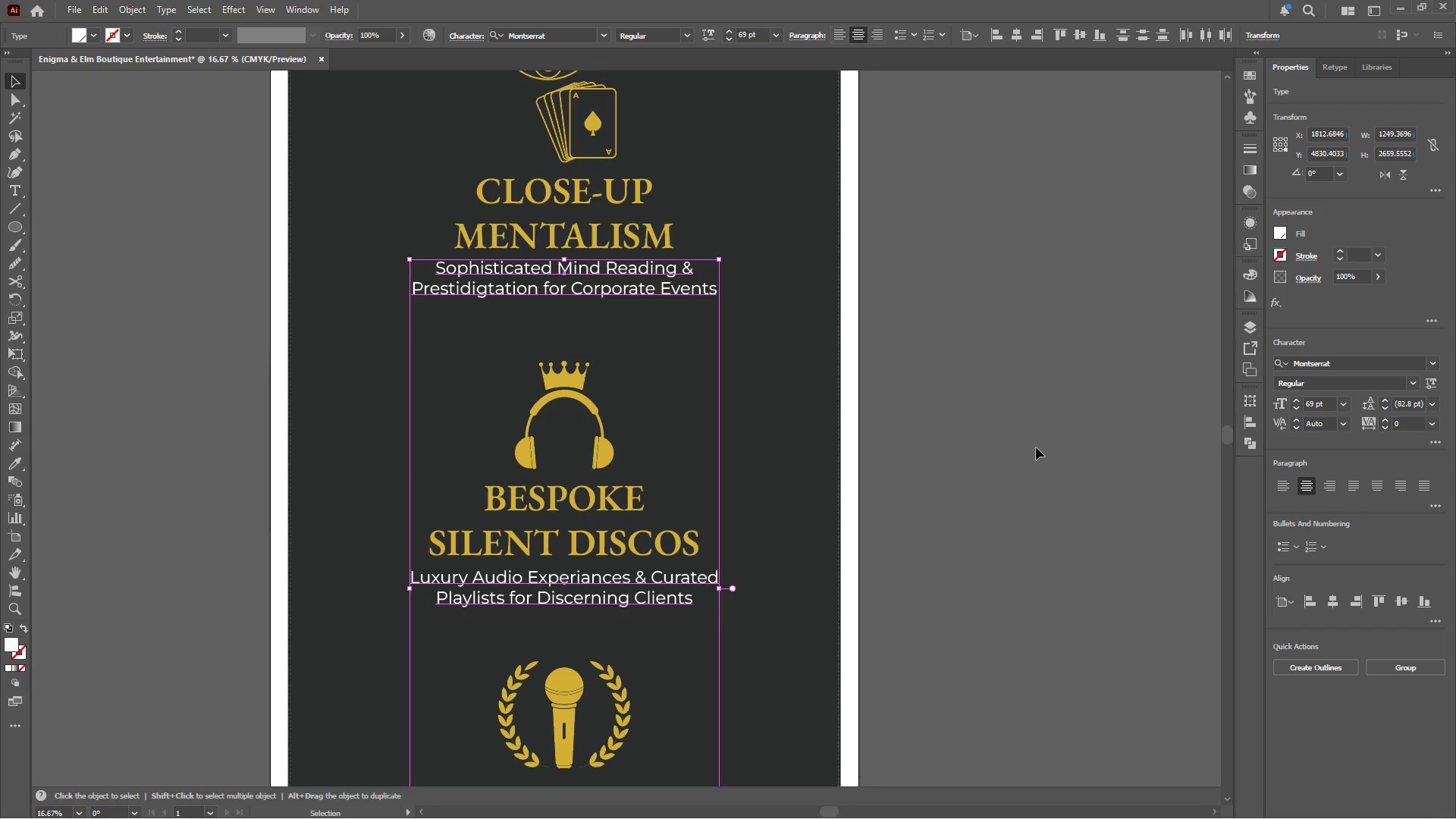 
key(ArrowUp)
 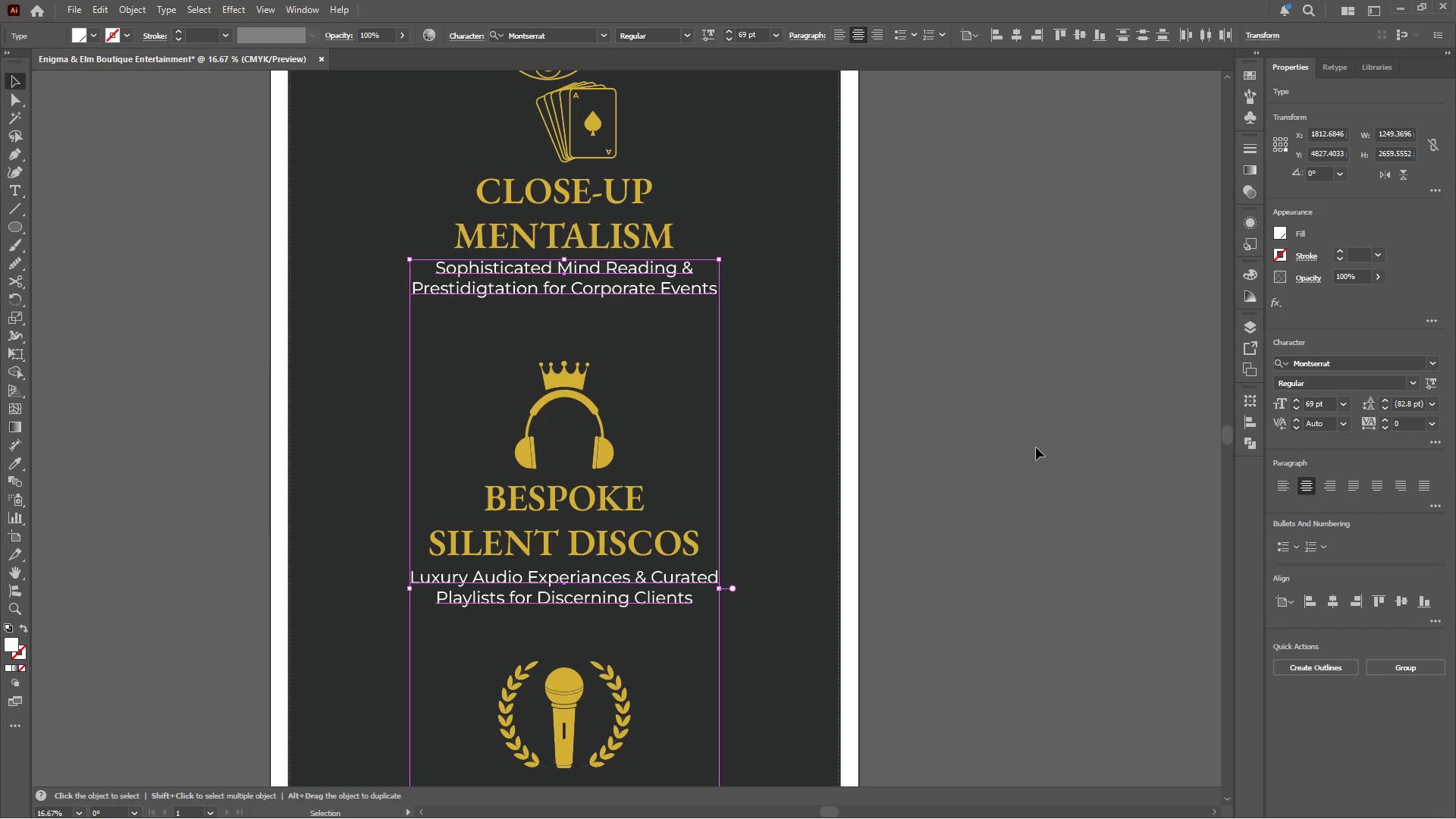 
key(ArrowUp)
 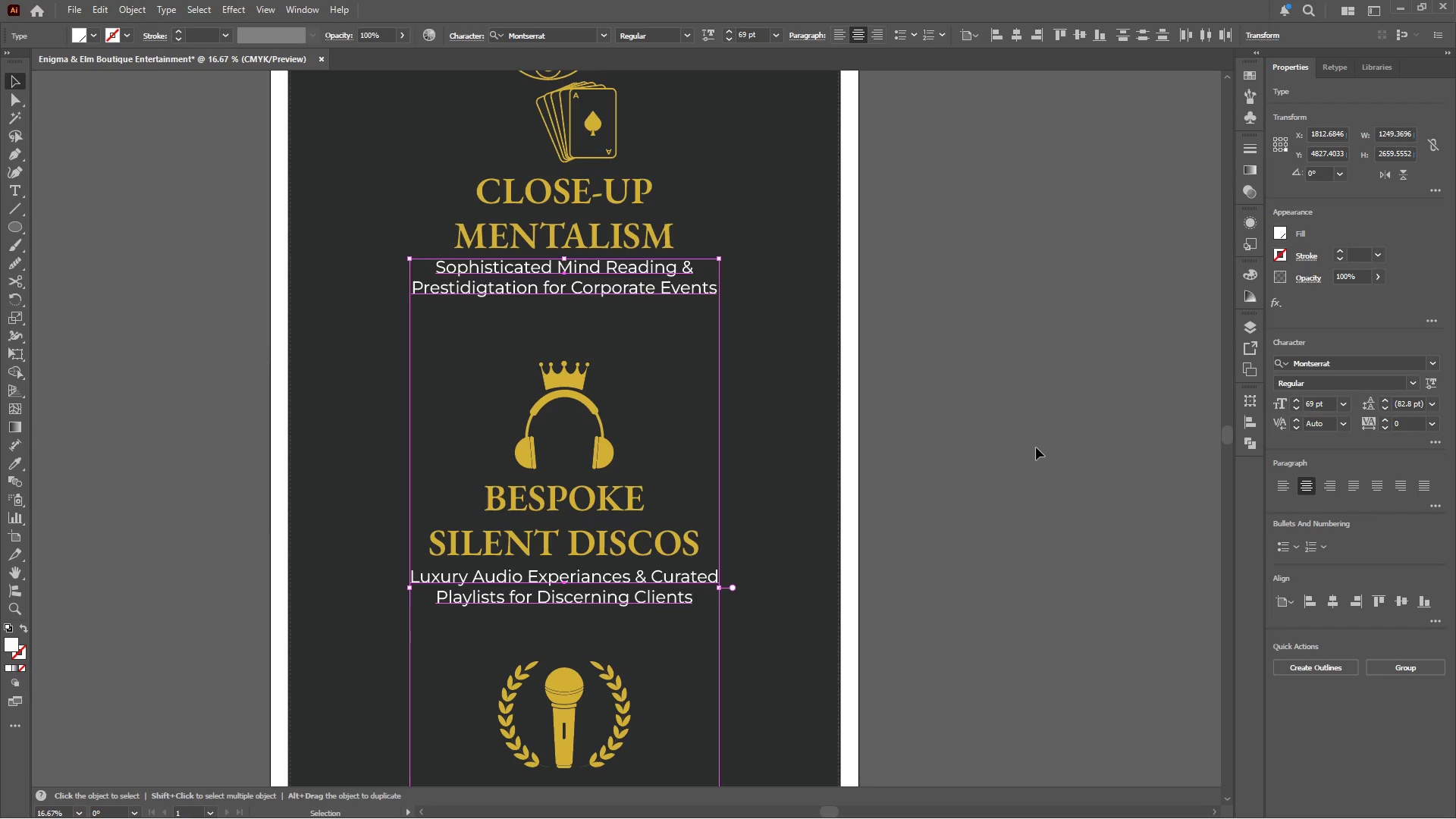 
left_click([1036, 447])
 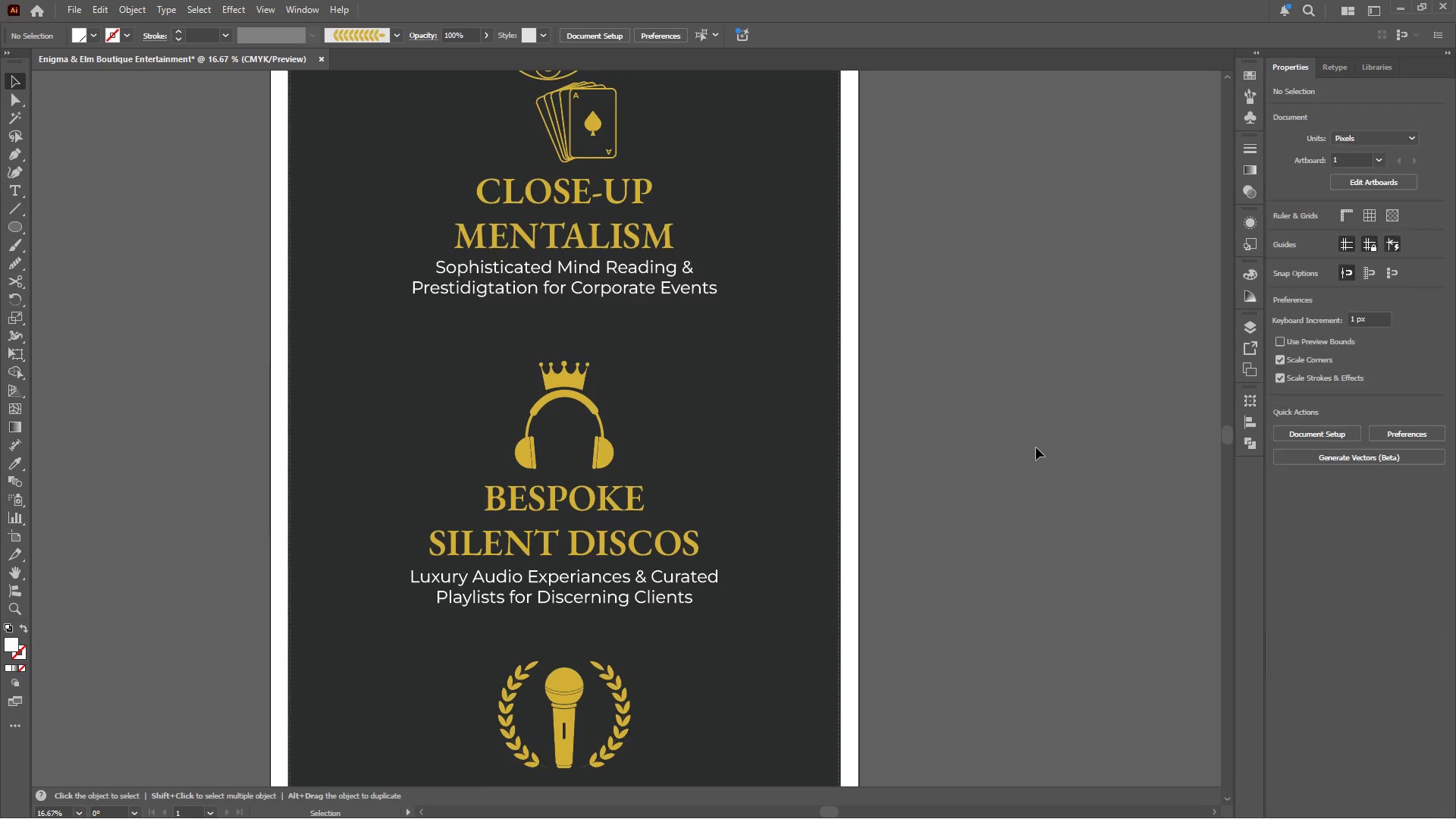 
scroll: coordinate [1036, 447], scroll_direction: down, amount: 12.0
 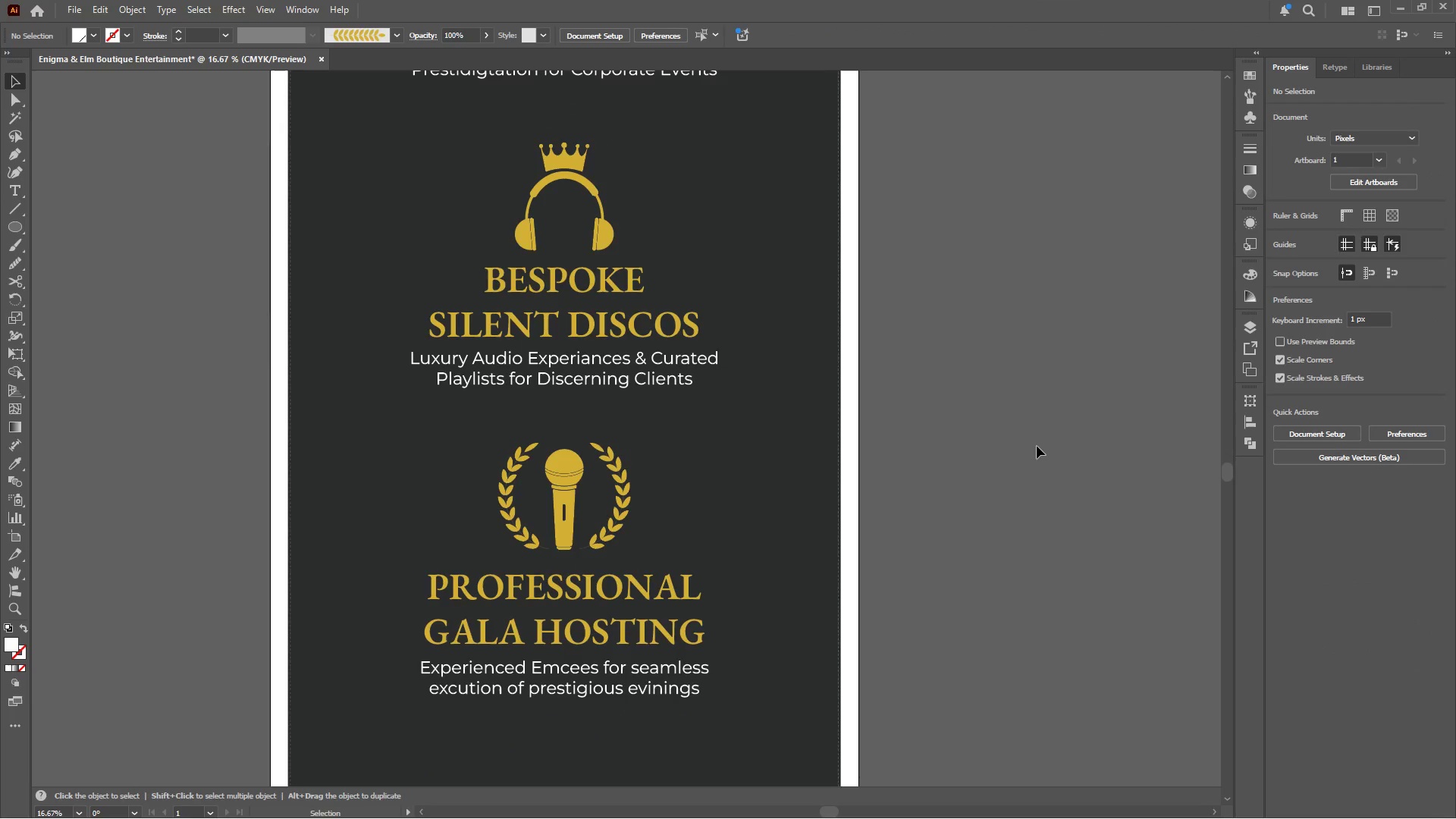 
hold_key(key=AltLeft, duration=0.5)
 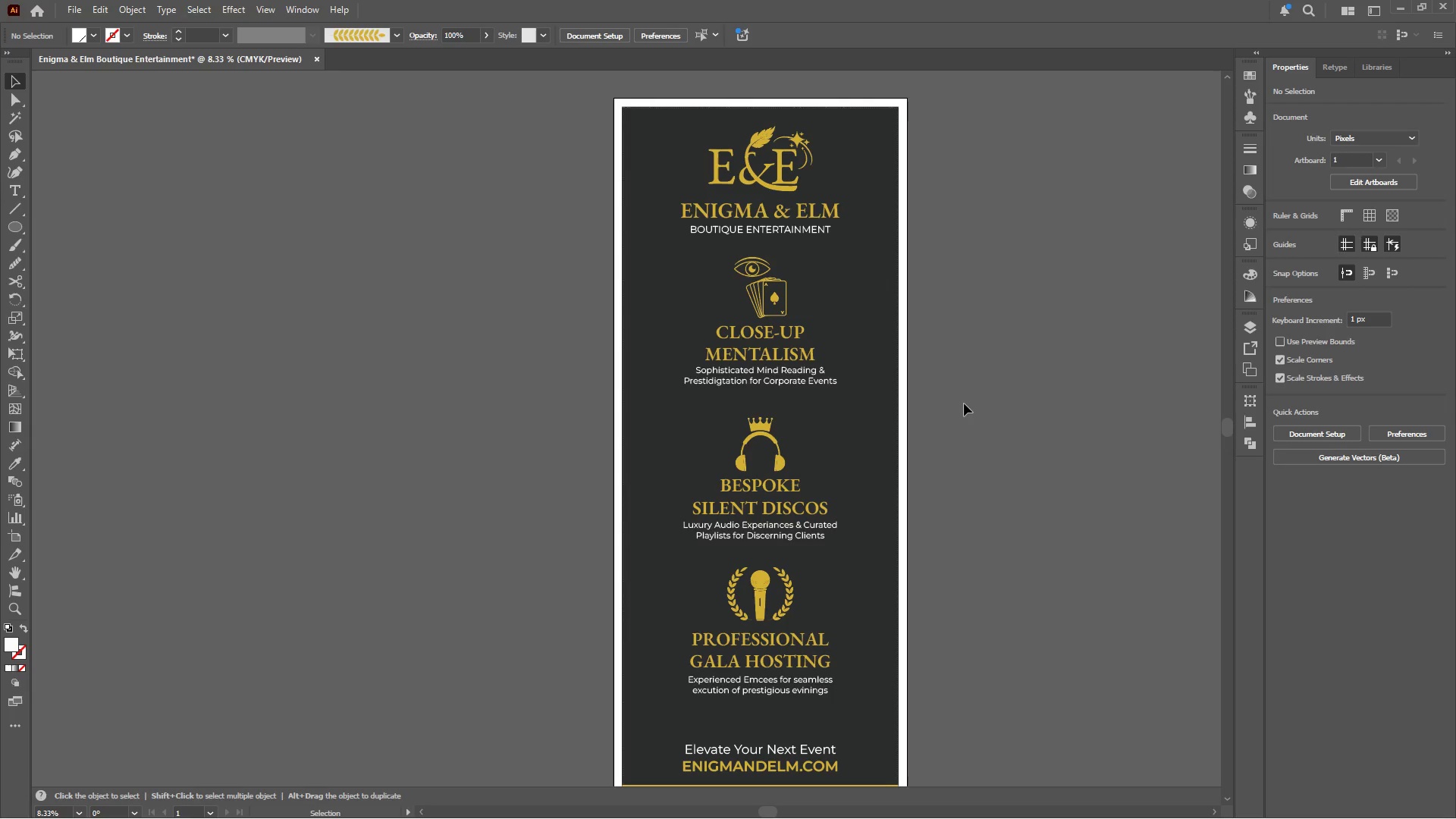 
scroll: coordinate [1037, 446], scroll_direction: up, amount: 16.0
 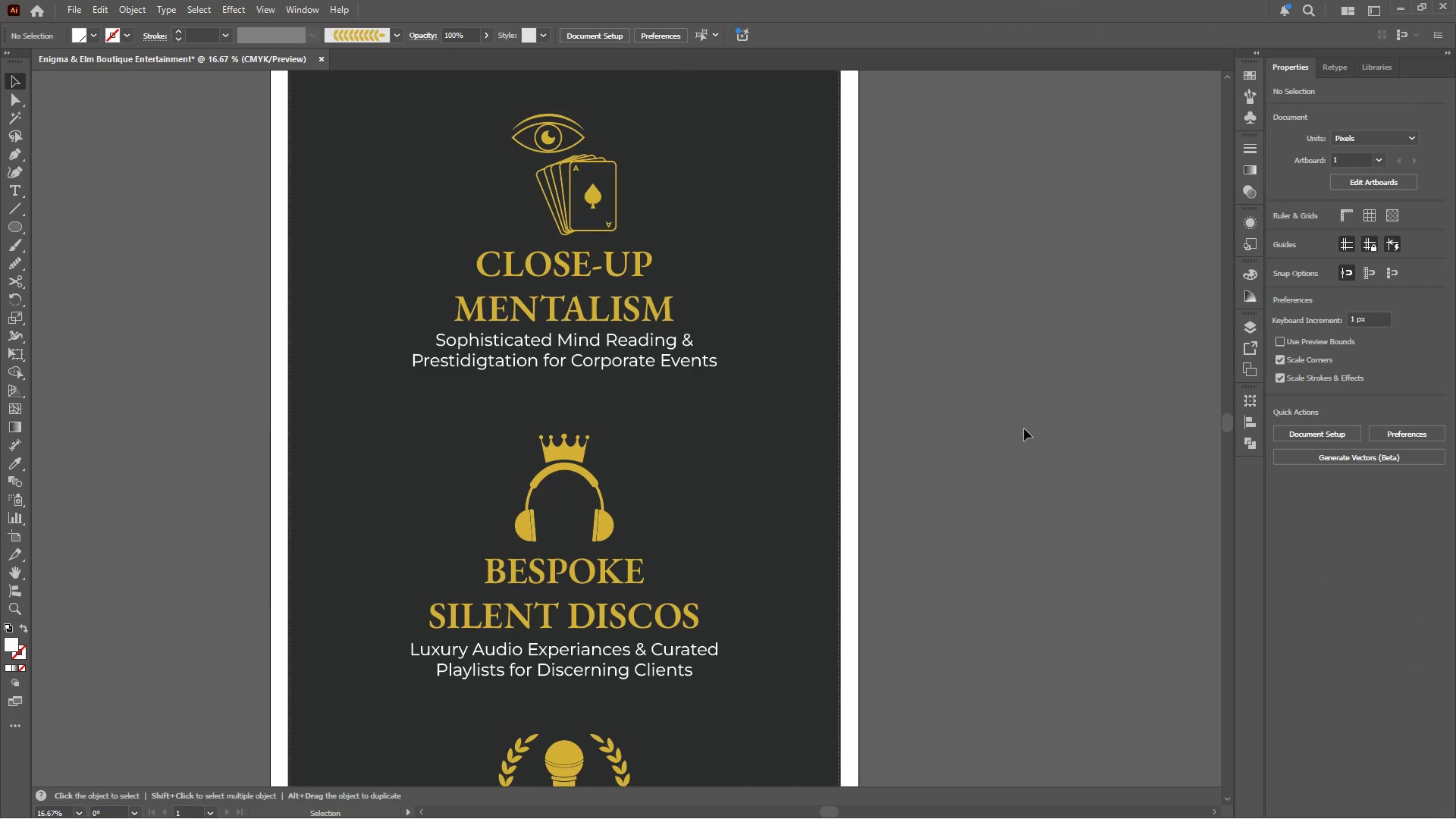 
scroll: coordinate [956, 400], scroll_direction: down, amount: 2.0
 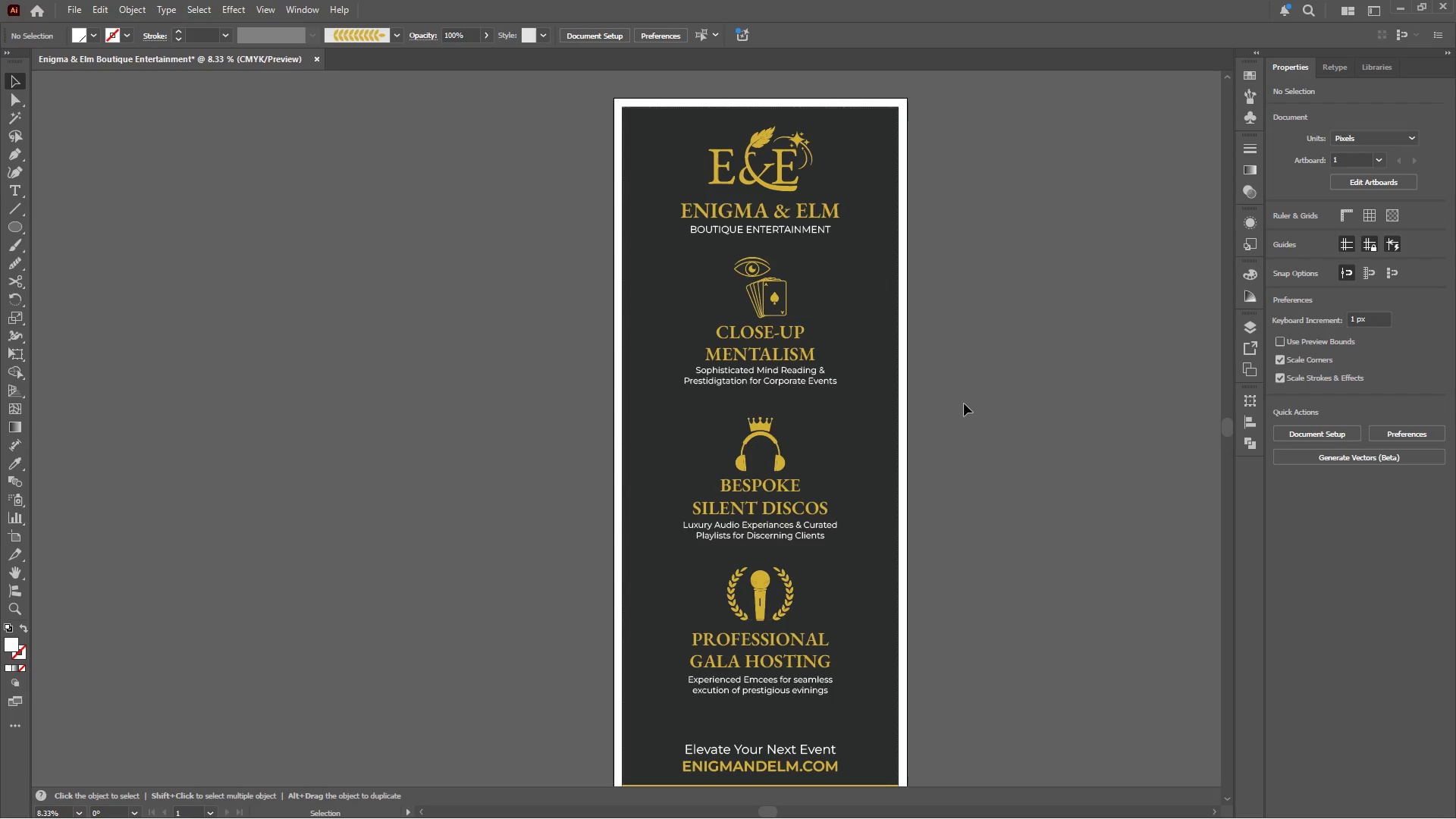 
key(Alt+Tab)